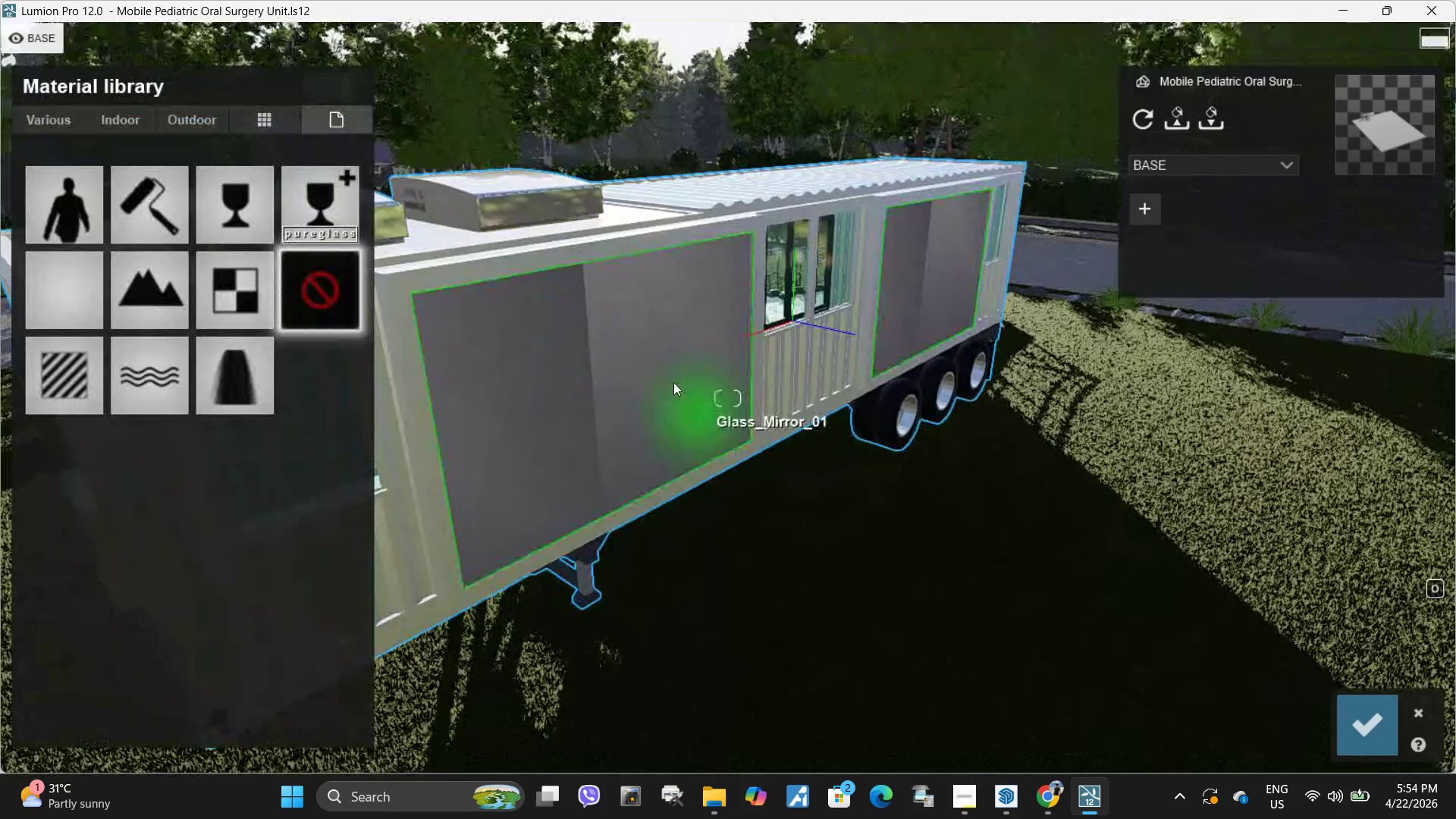 
left_click([632, 375])
 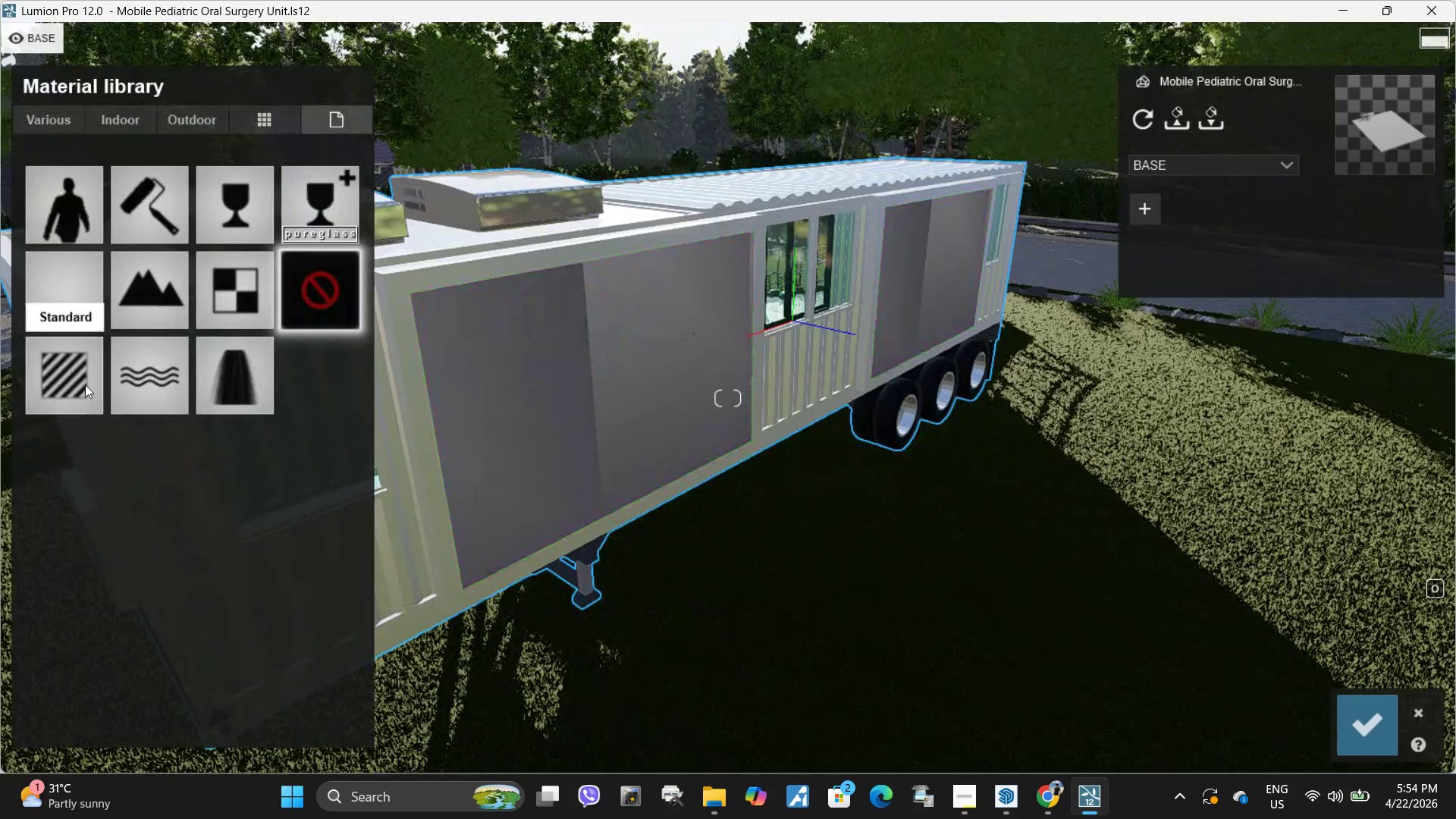 
left_click([80, 377])
 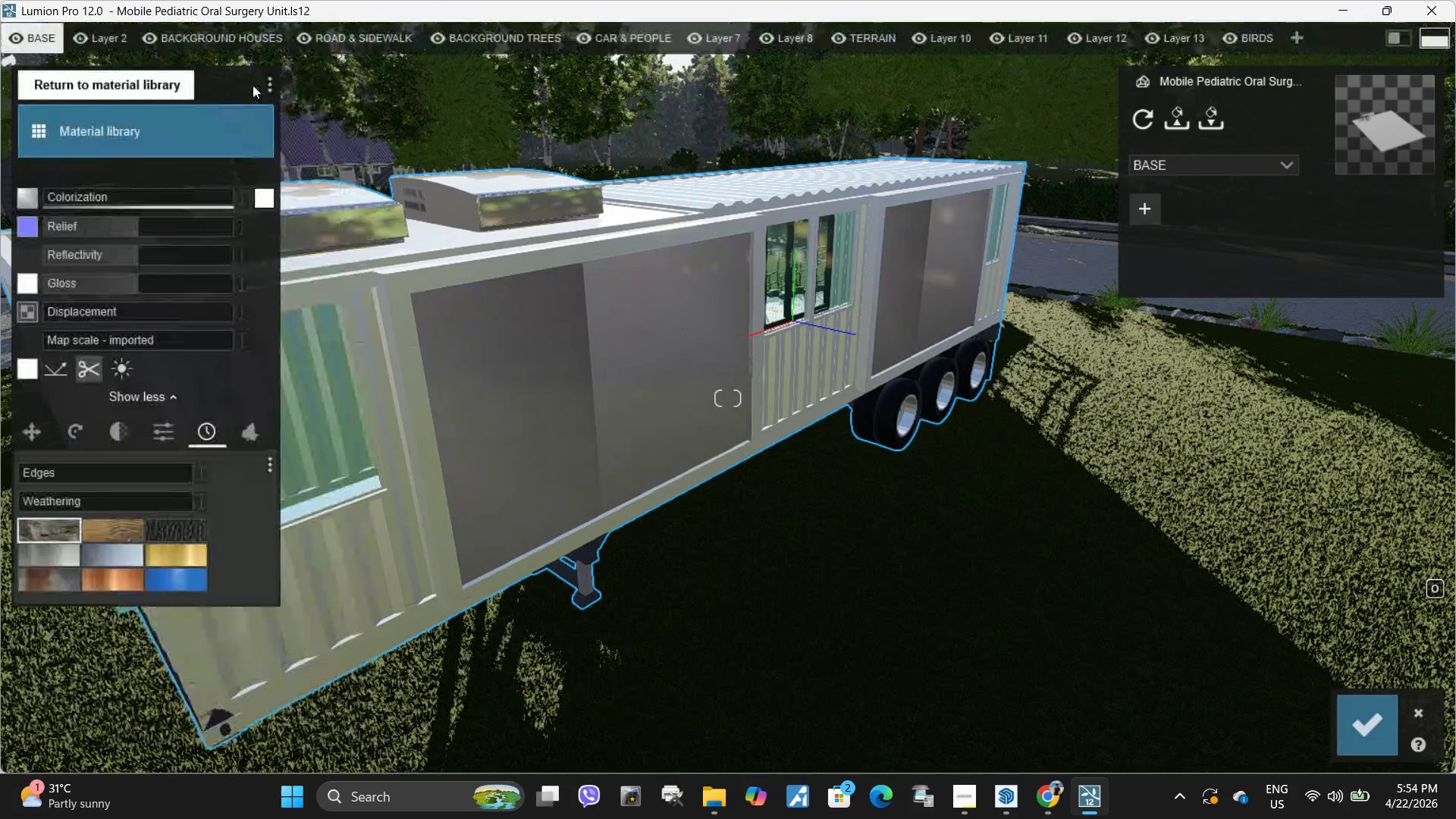 
left_click([269, 83])
 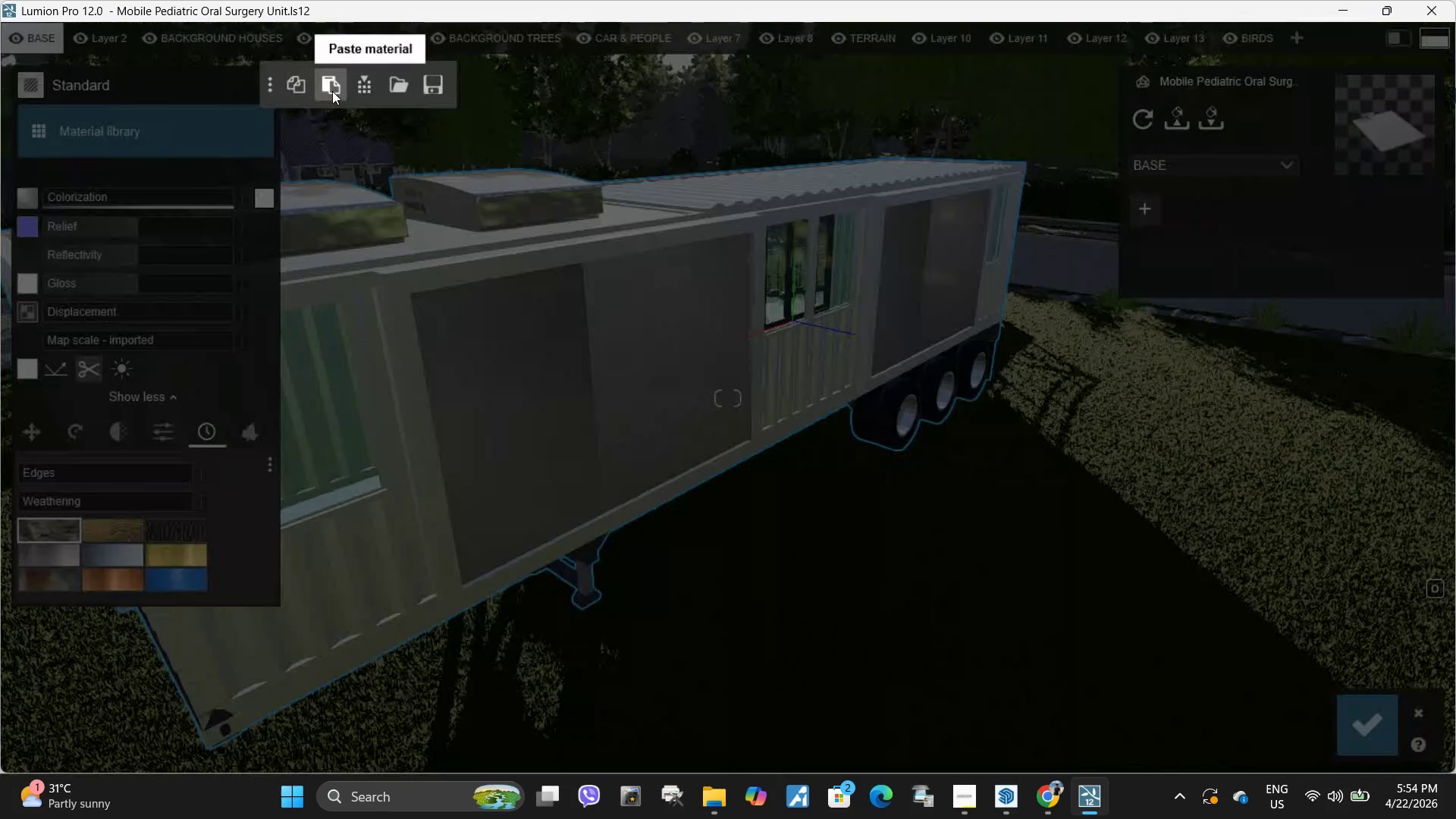 
left_click([332, 91])
 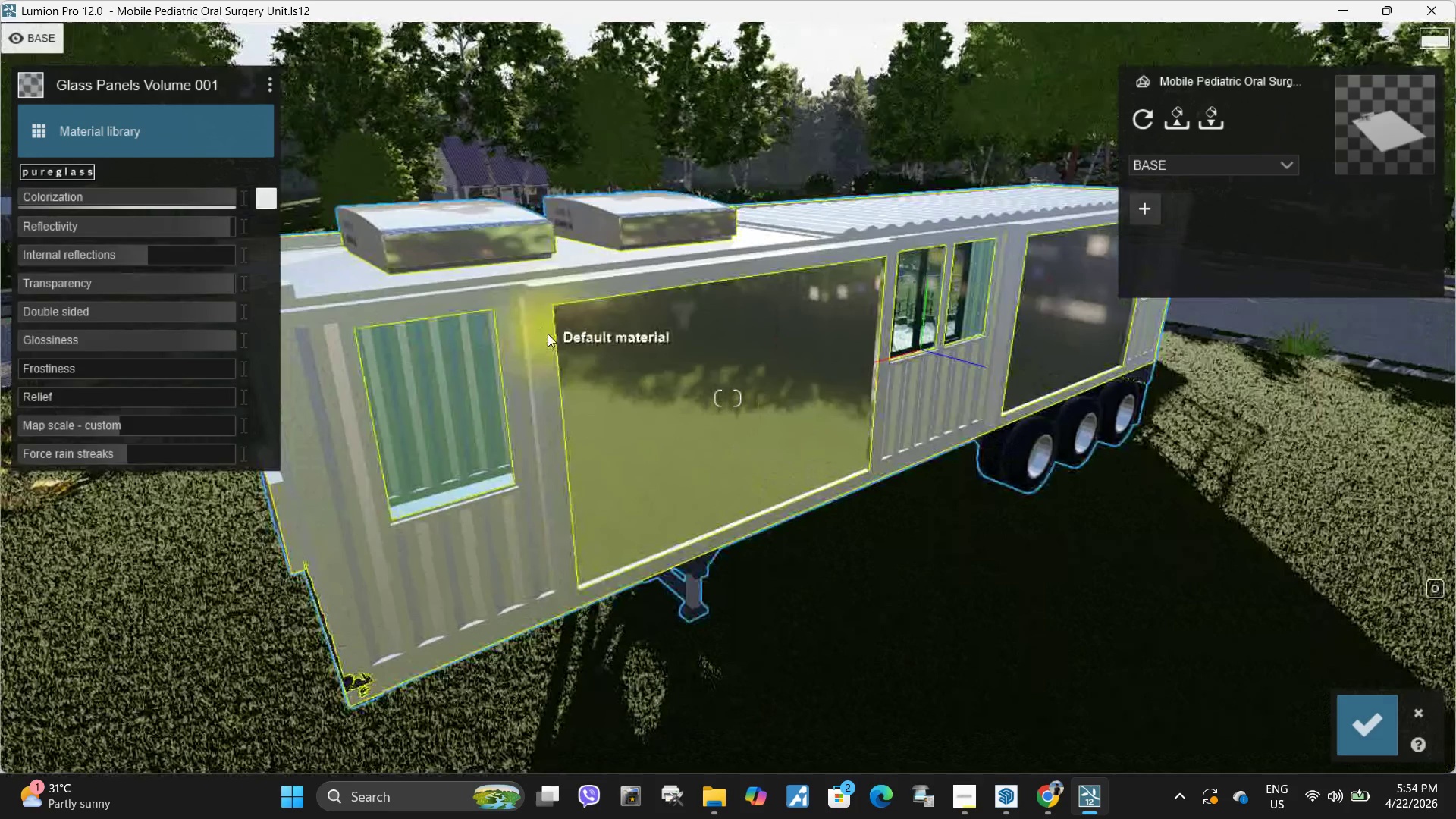 
left_click([479, 372])
 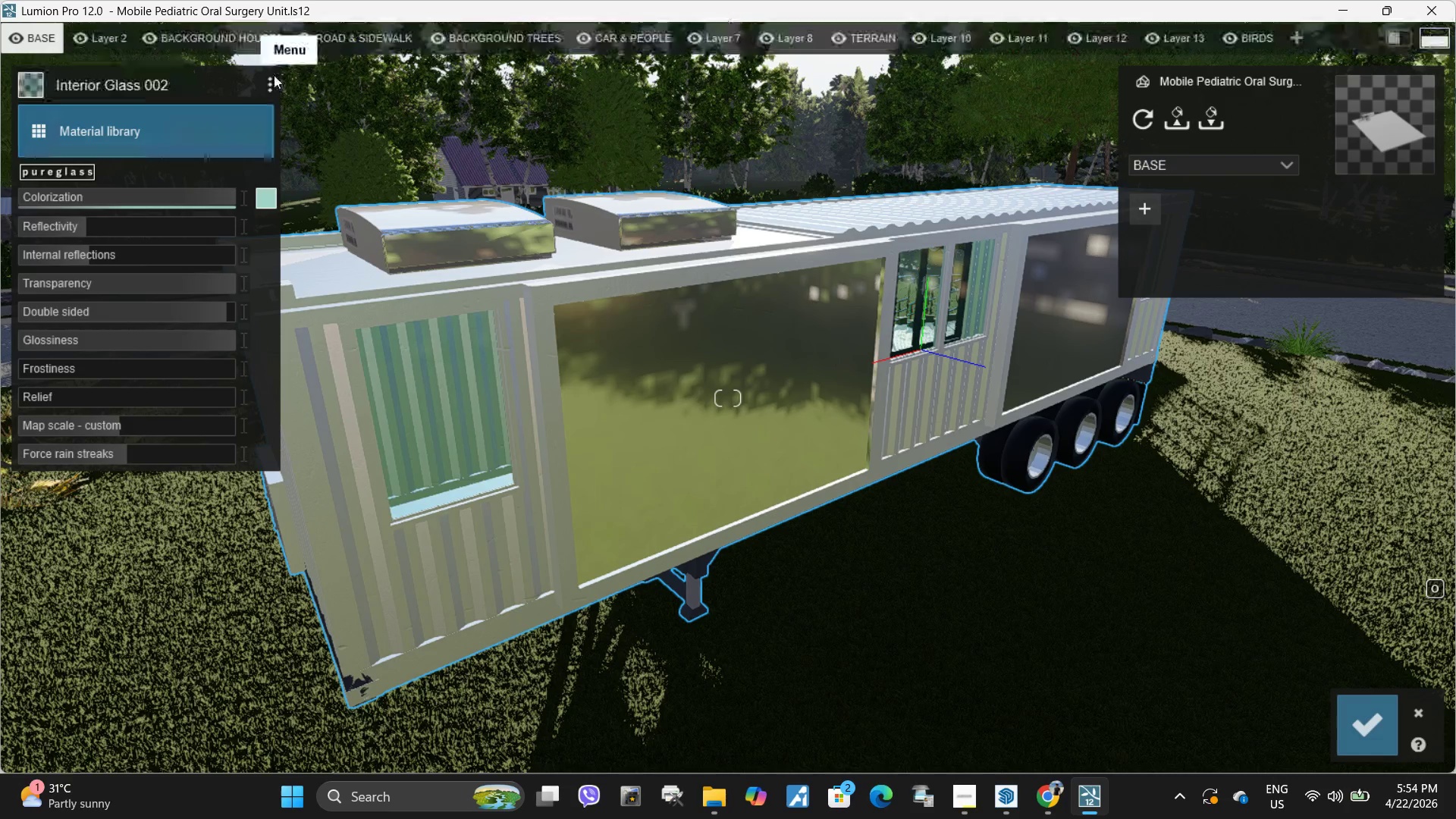 
left_click([270, 85])
 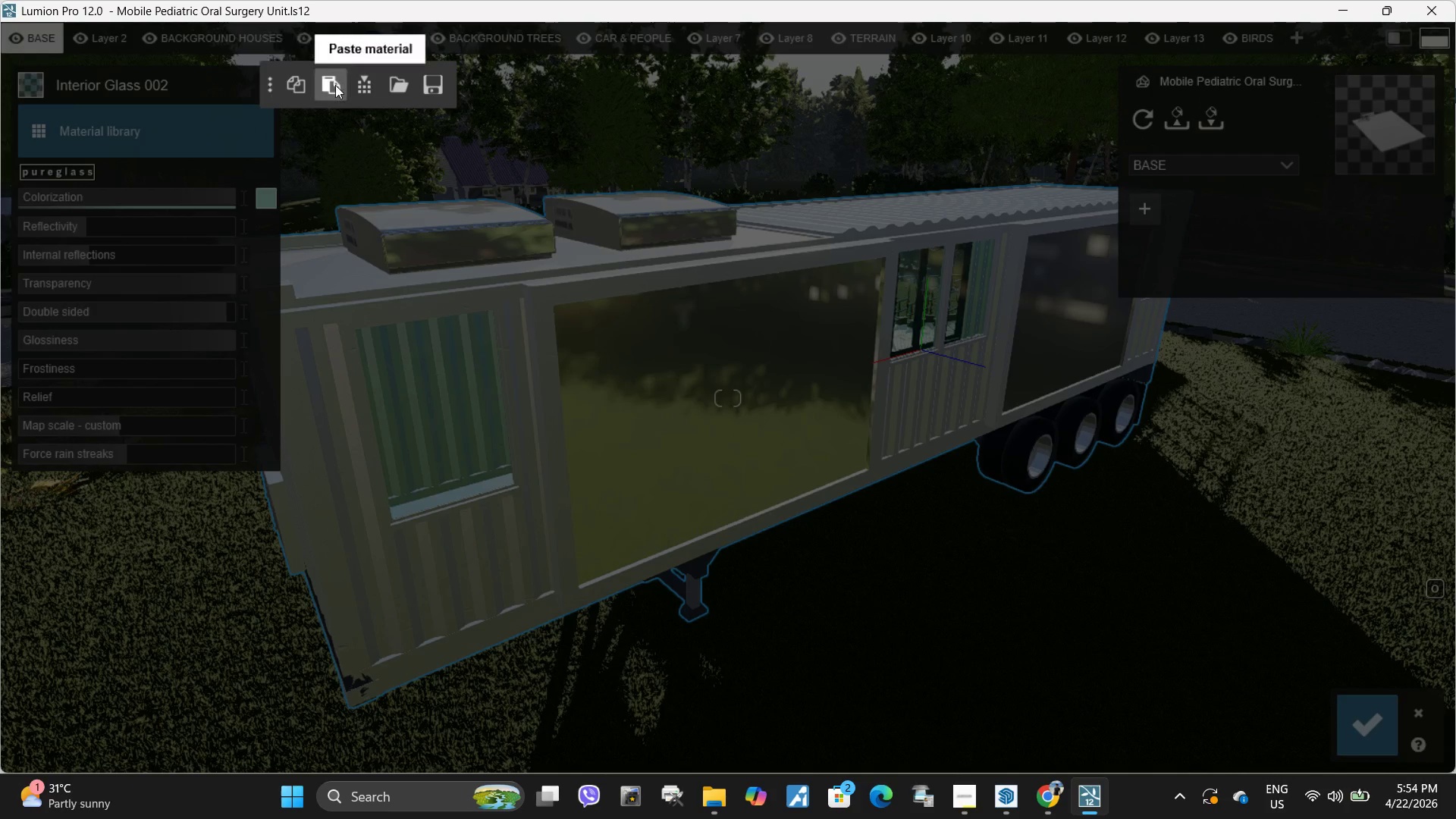 
left_click([335, 85])
 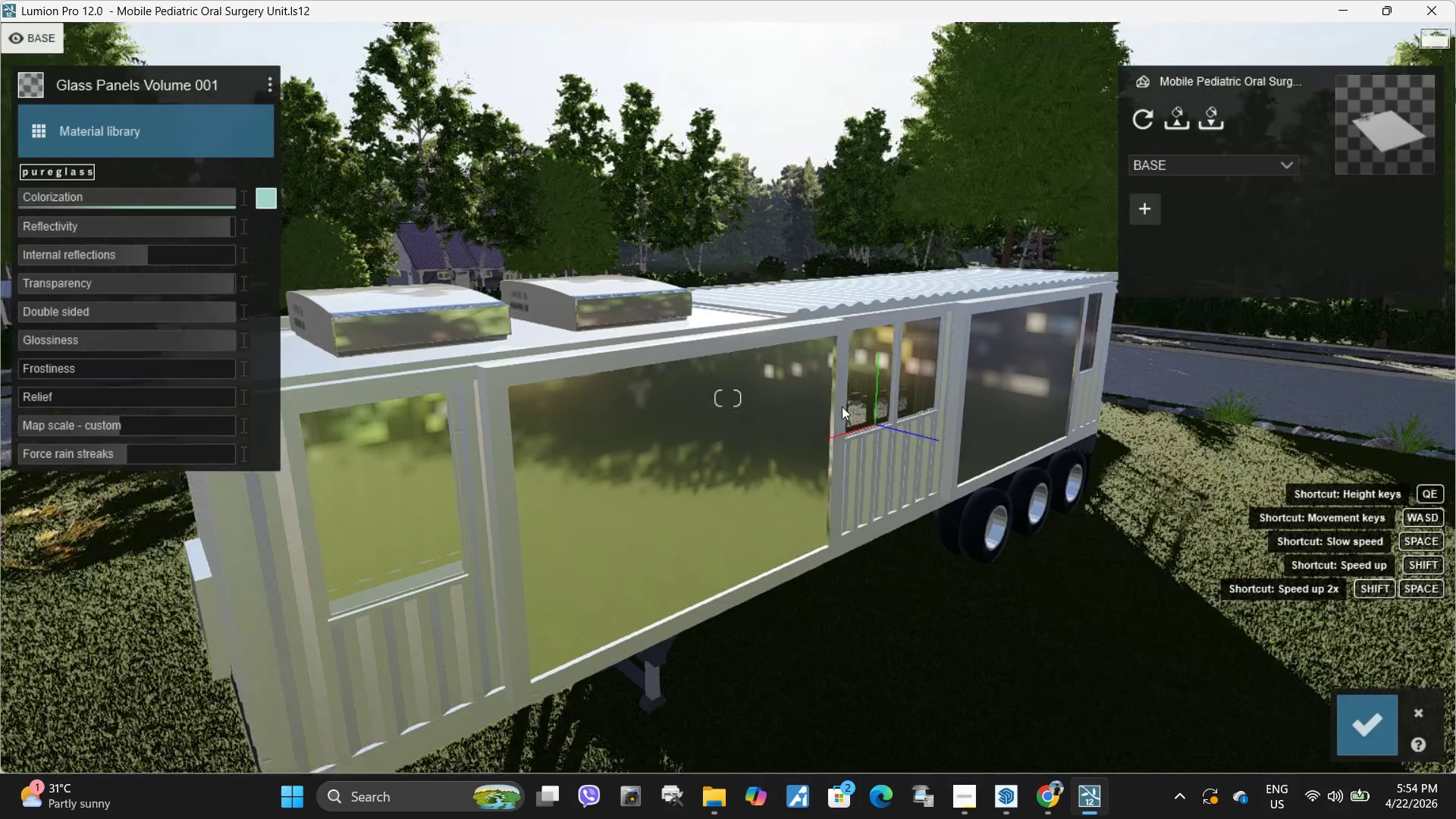 
type(EAd)
 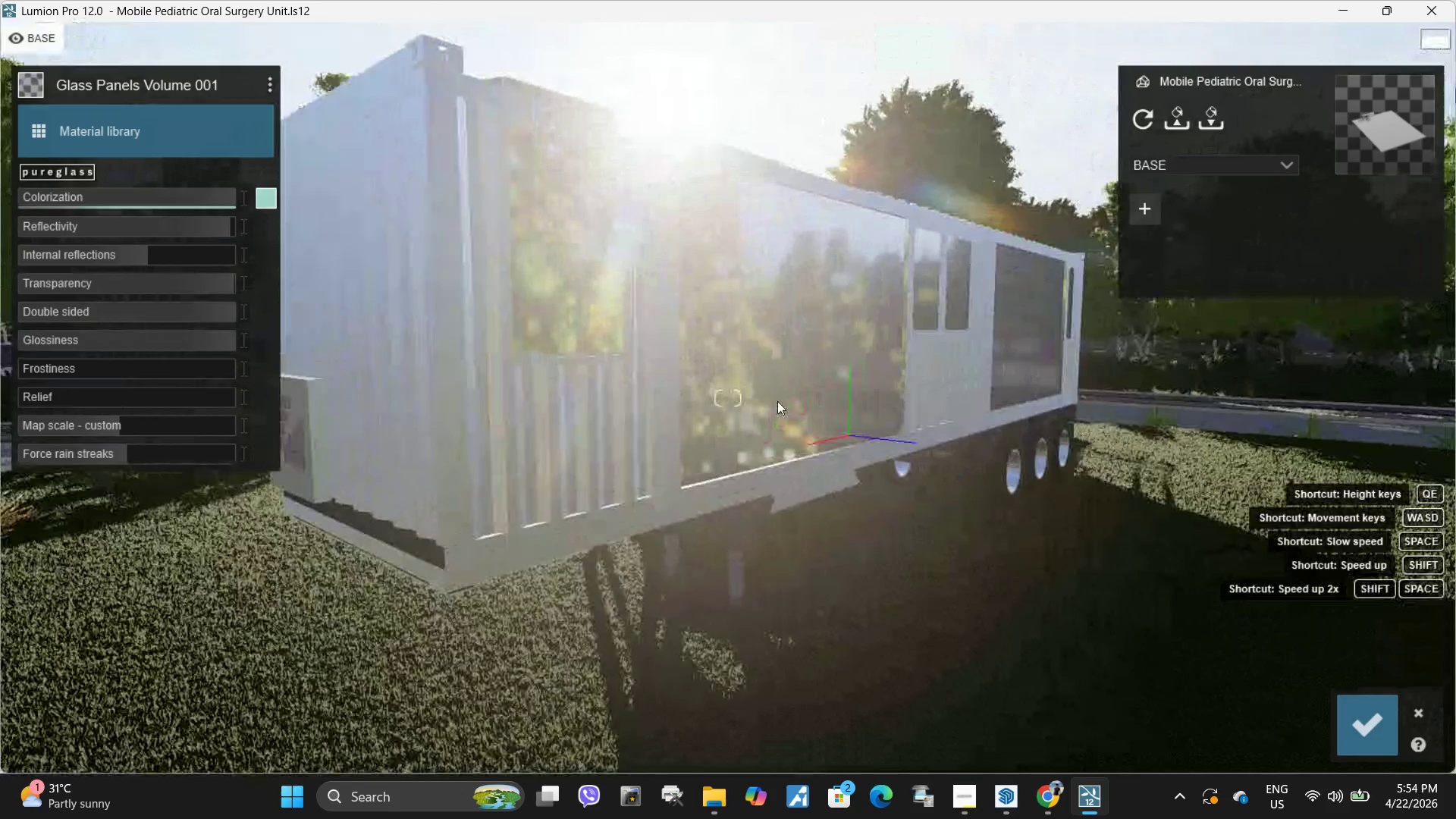 
type(wwdwd)
 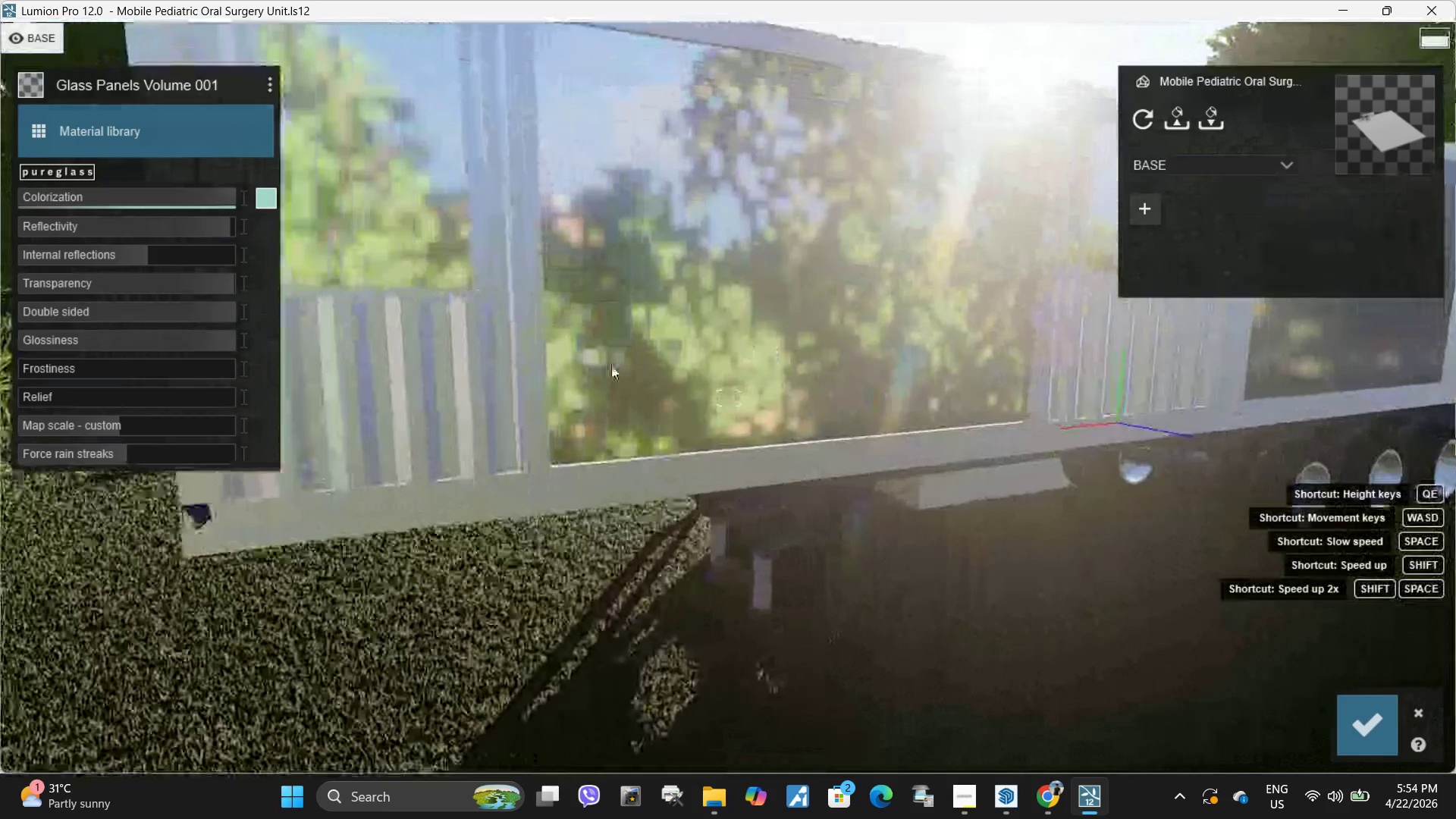 
left_click([737, 325])
 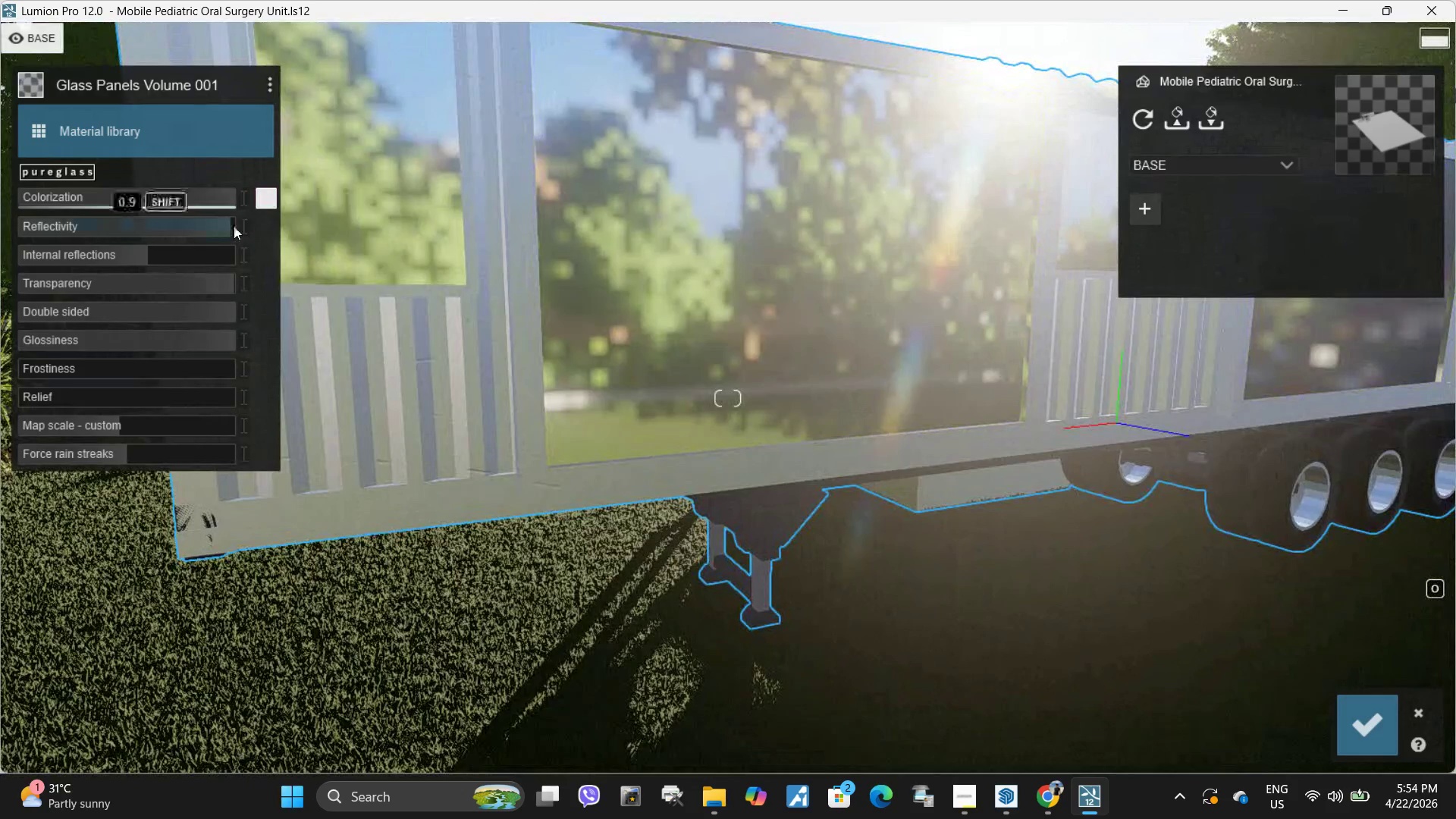 
left_click_drag(start_coordinate=[228, 226], to_coordinate=[223, 228])
 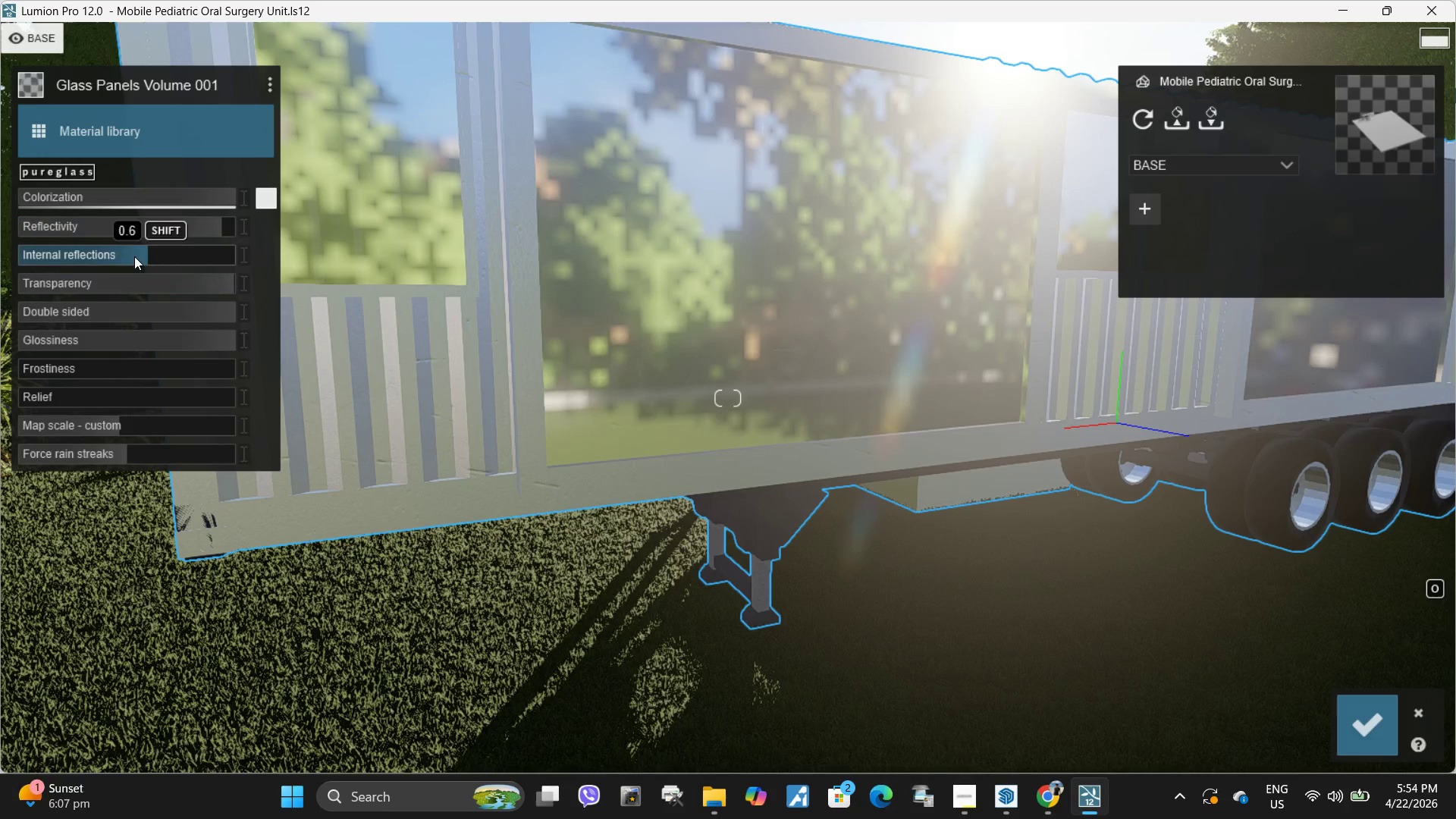 
left_click_drag(start_coordinate=[134, 256], to_coordinate=[165, 255])
 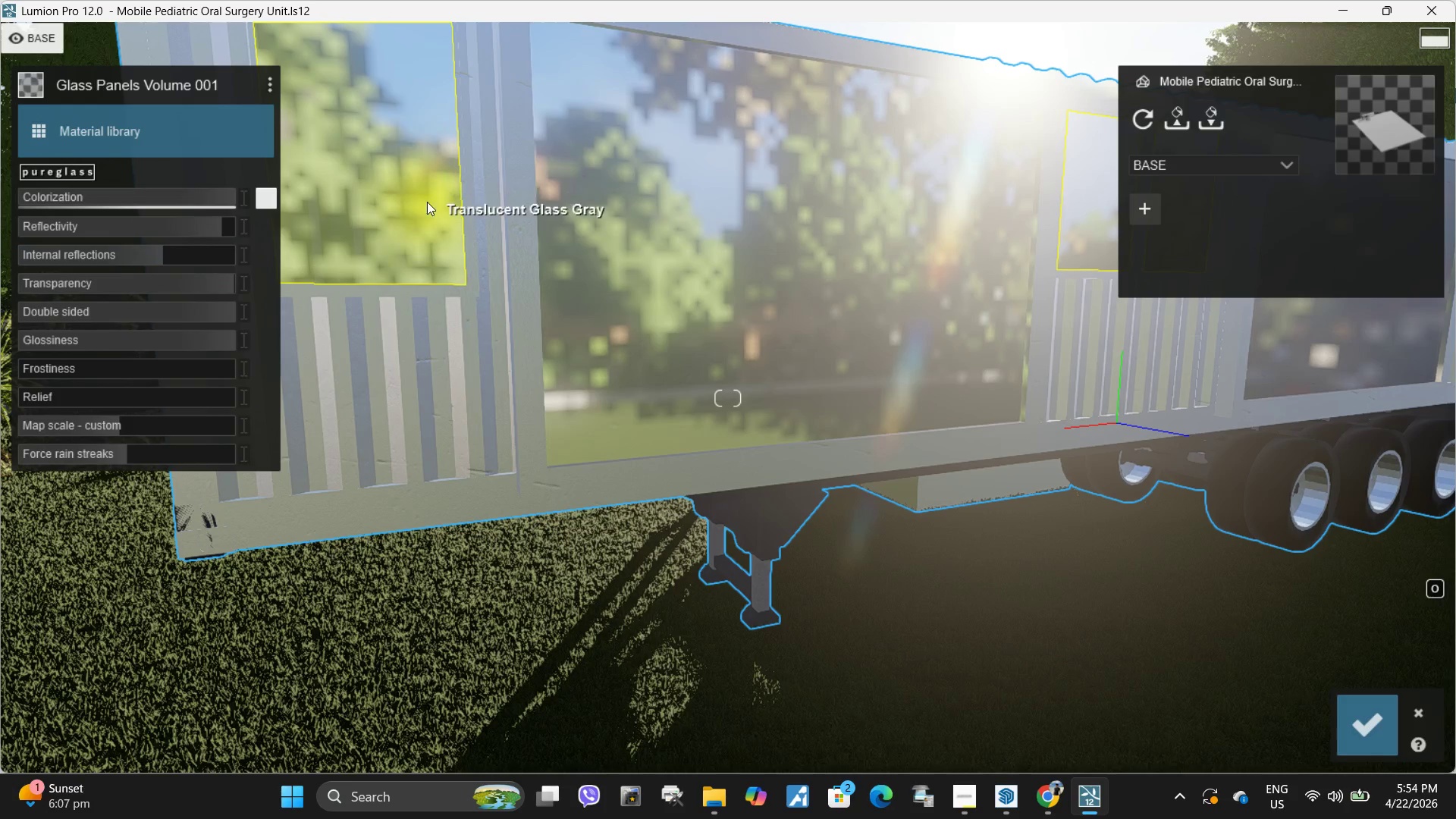 
left_click([427, 202])
 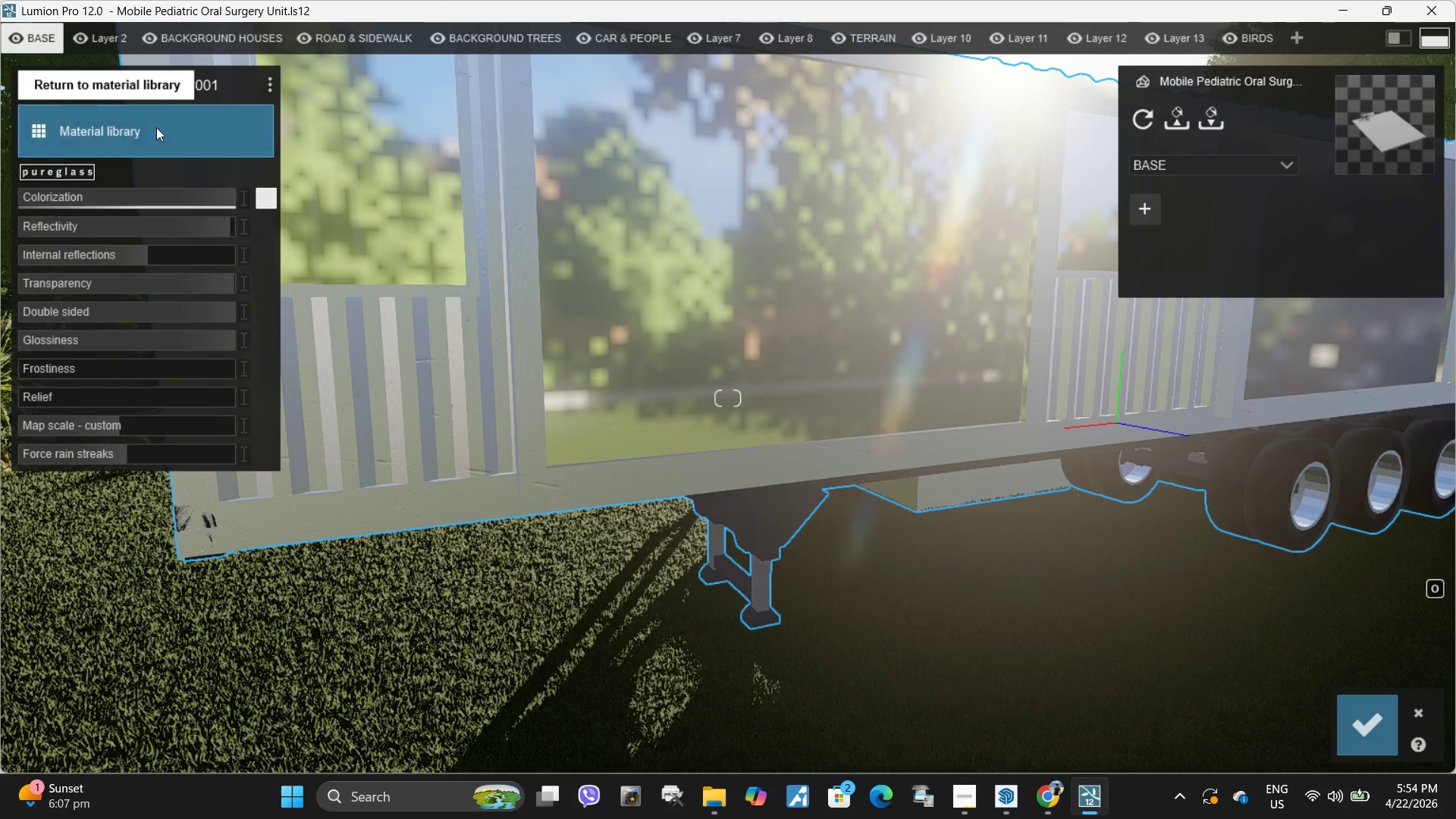 
left_click([156, 128])
 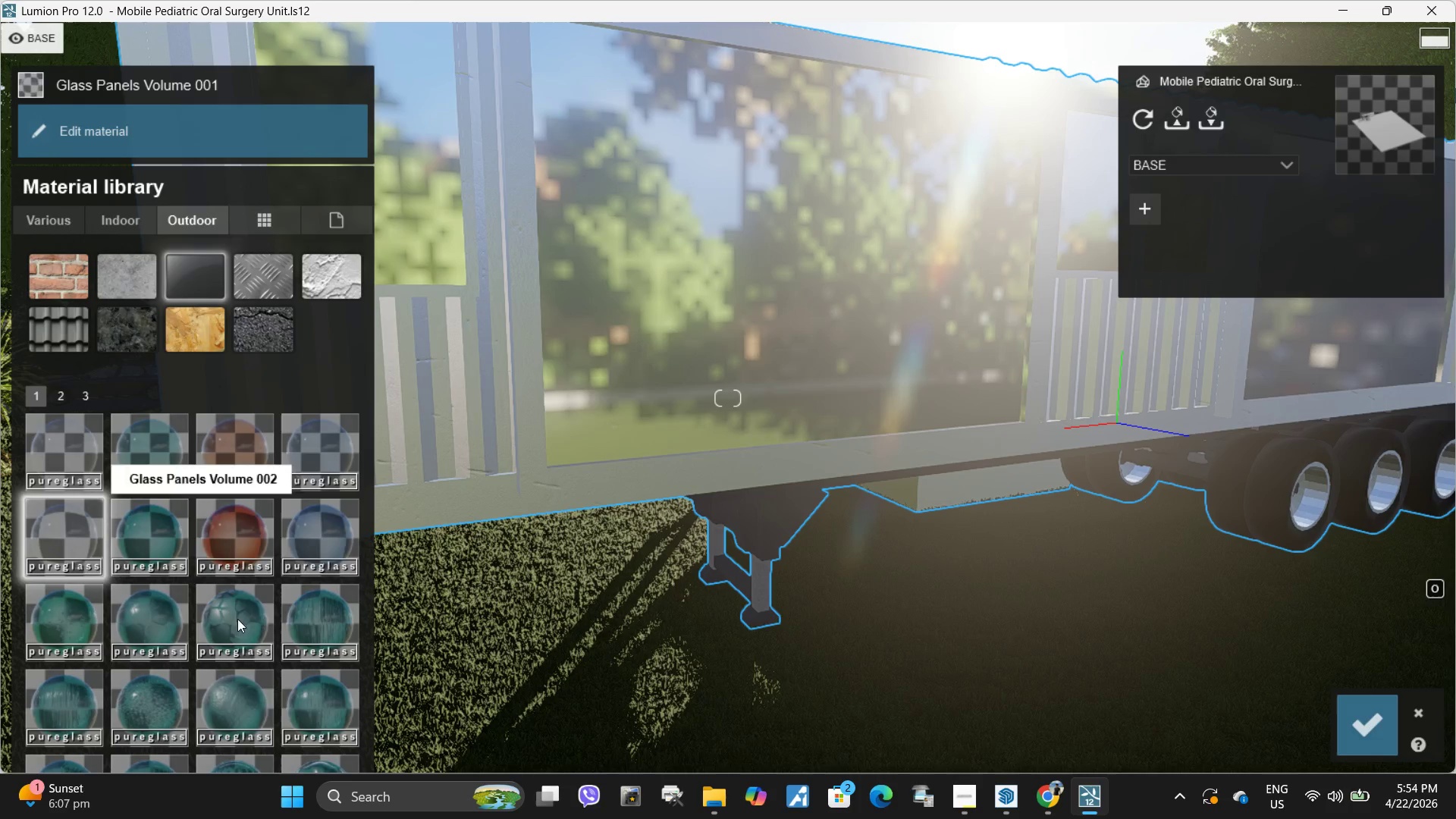 
left_click([315, 524])
 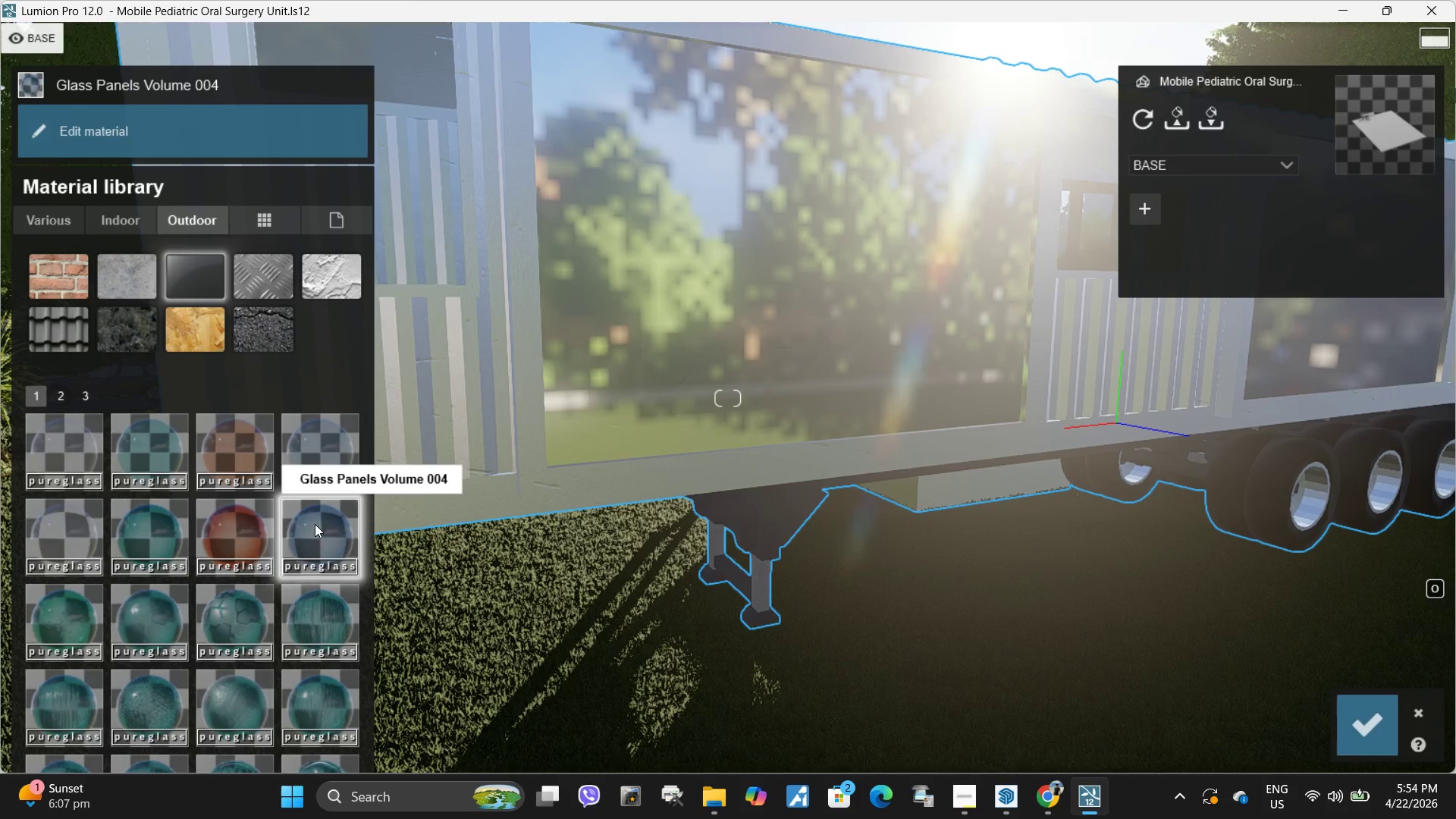 
key(Q)
 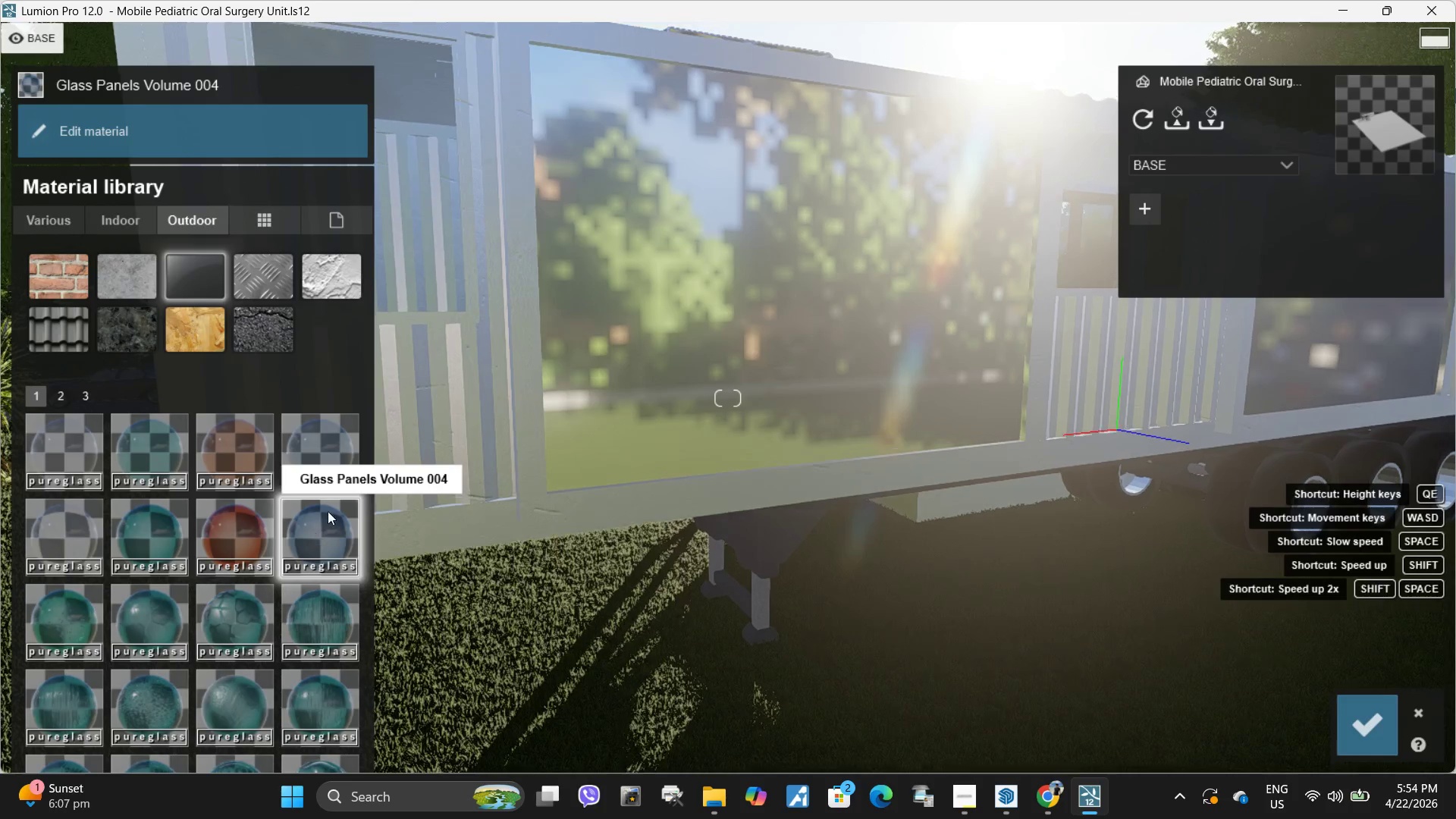 
hold_key(key=S, duration=0.5)
 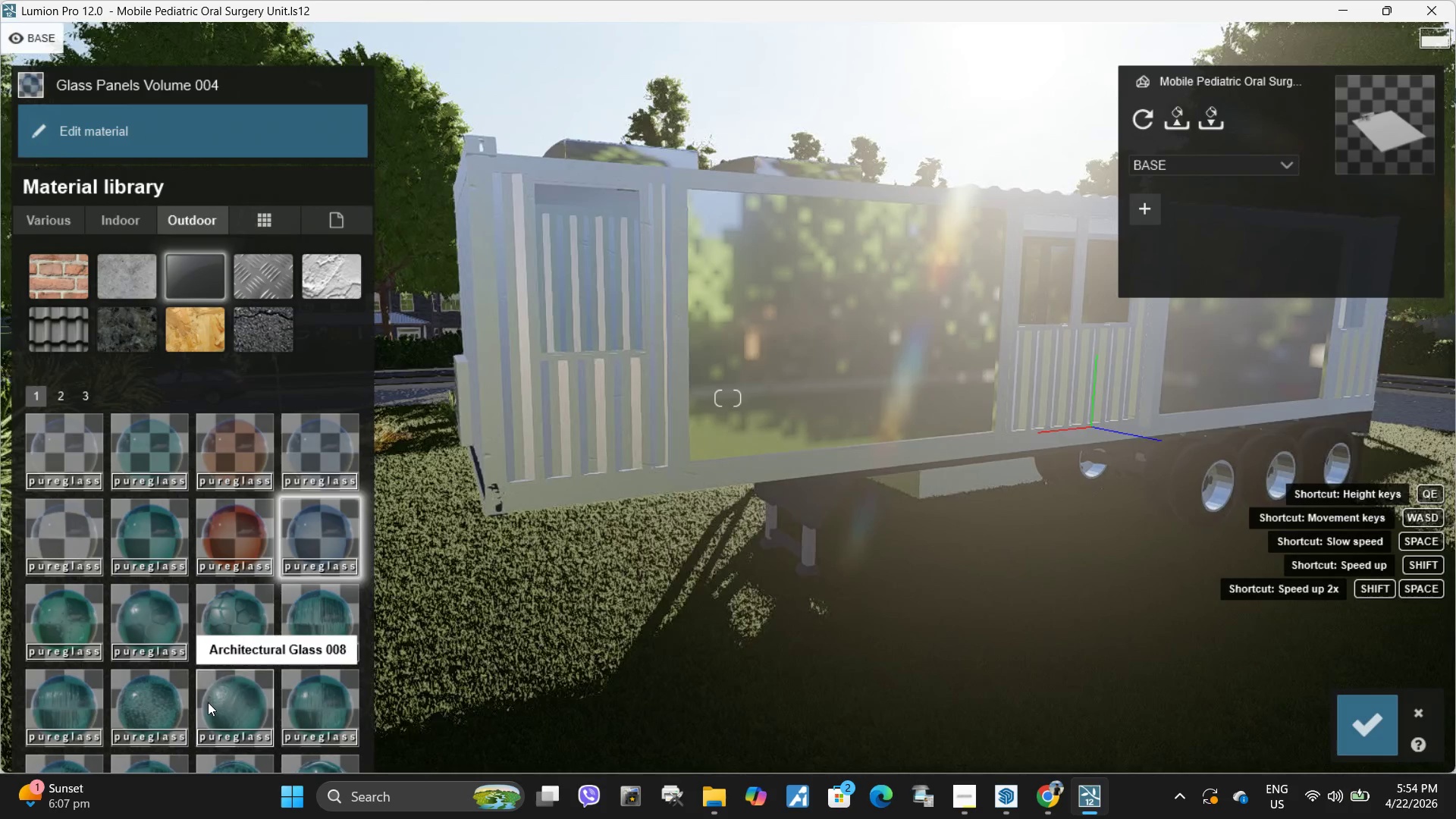 
key(A)
 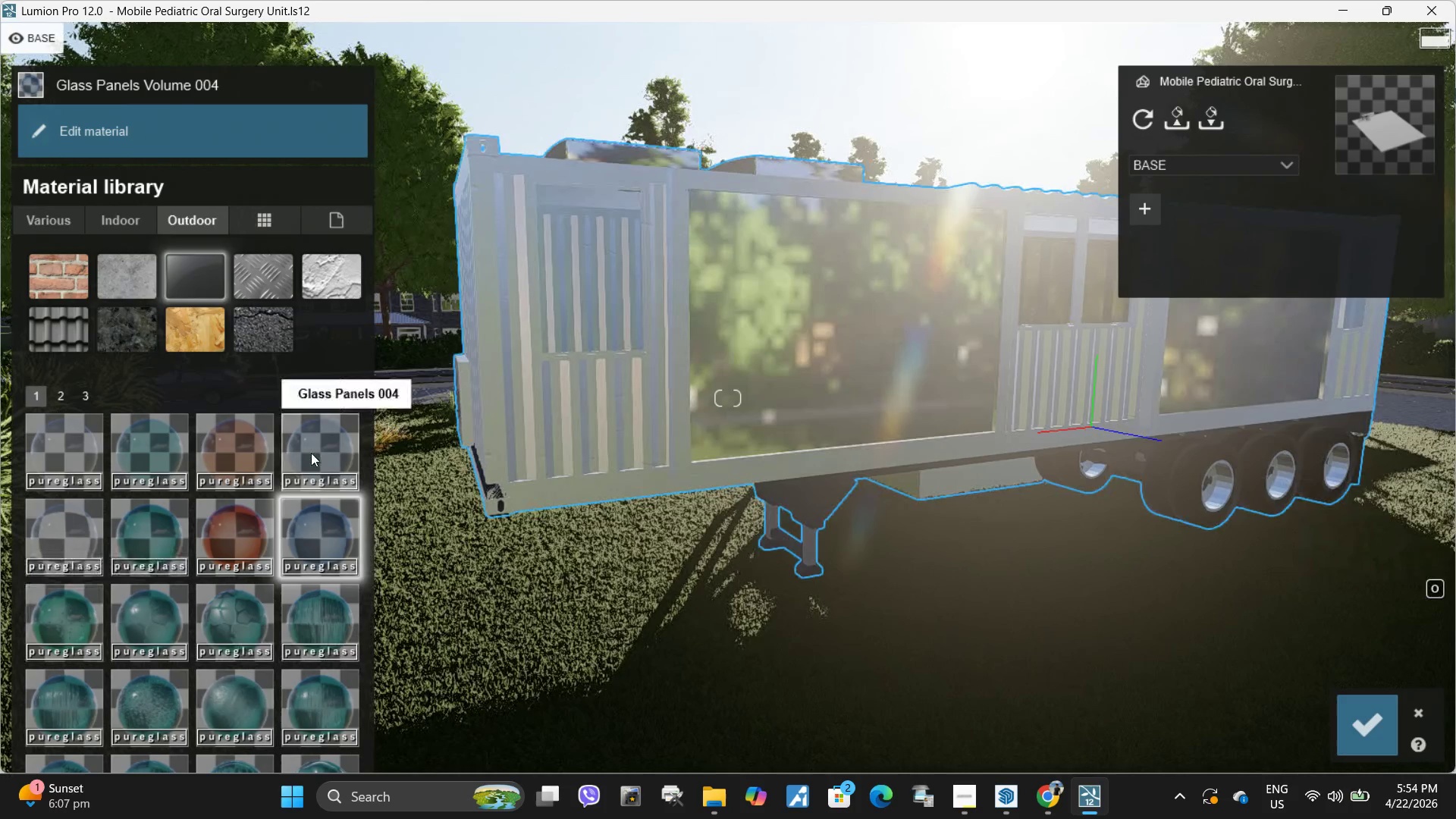 
scroll: coordinate [172, 613], scroll_direction: down, amount: 2.0
 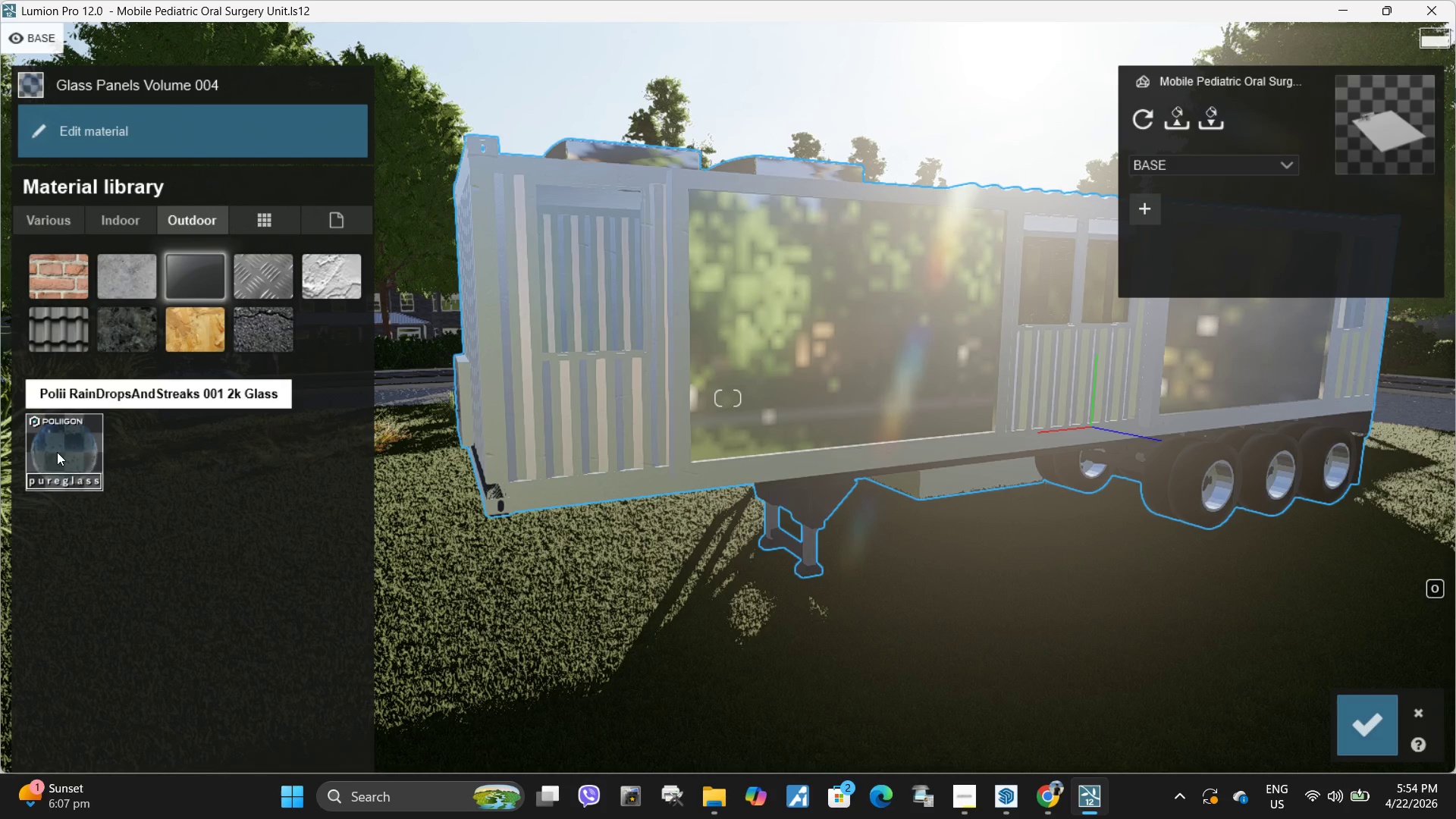 
scroll: coordinate [141, 510], scroll_direction: up, amount: 1.0
 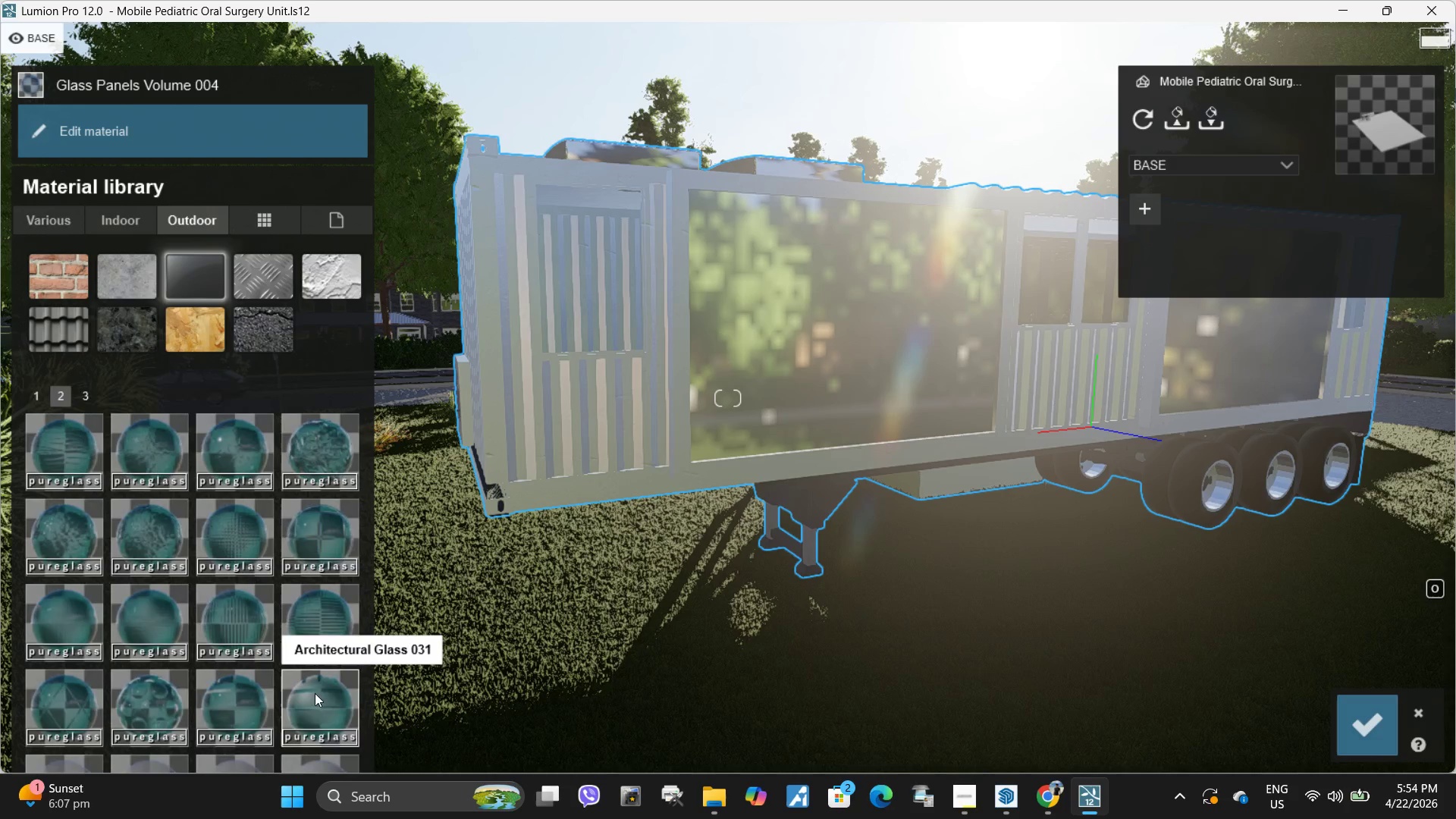 
left_click([315, 693])
 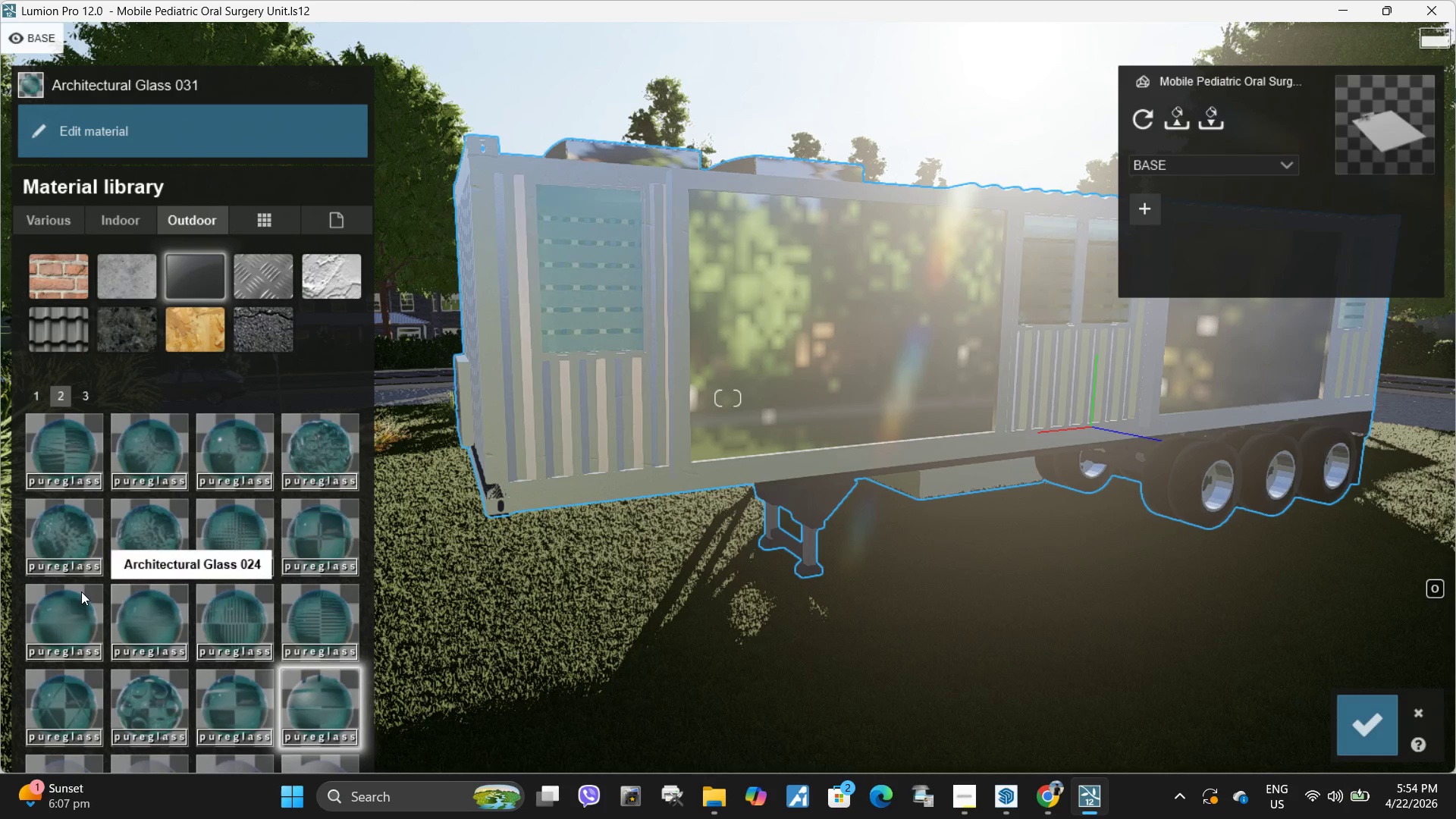 
left_click([78, 607])
 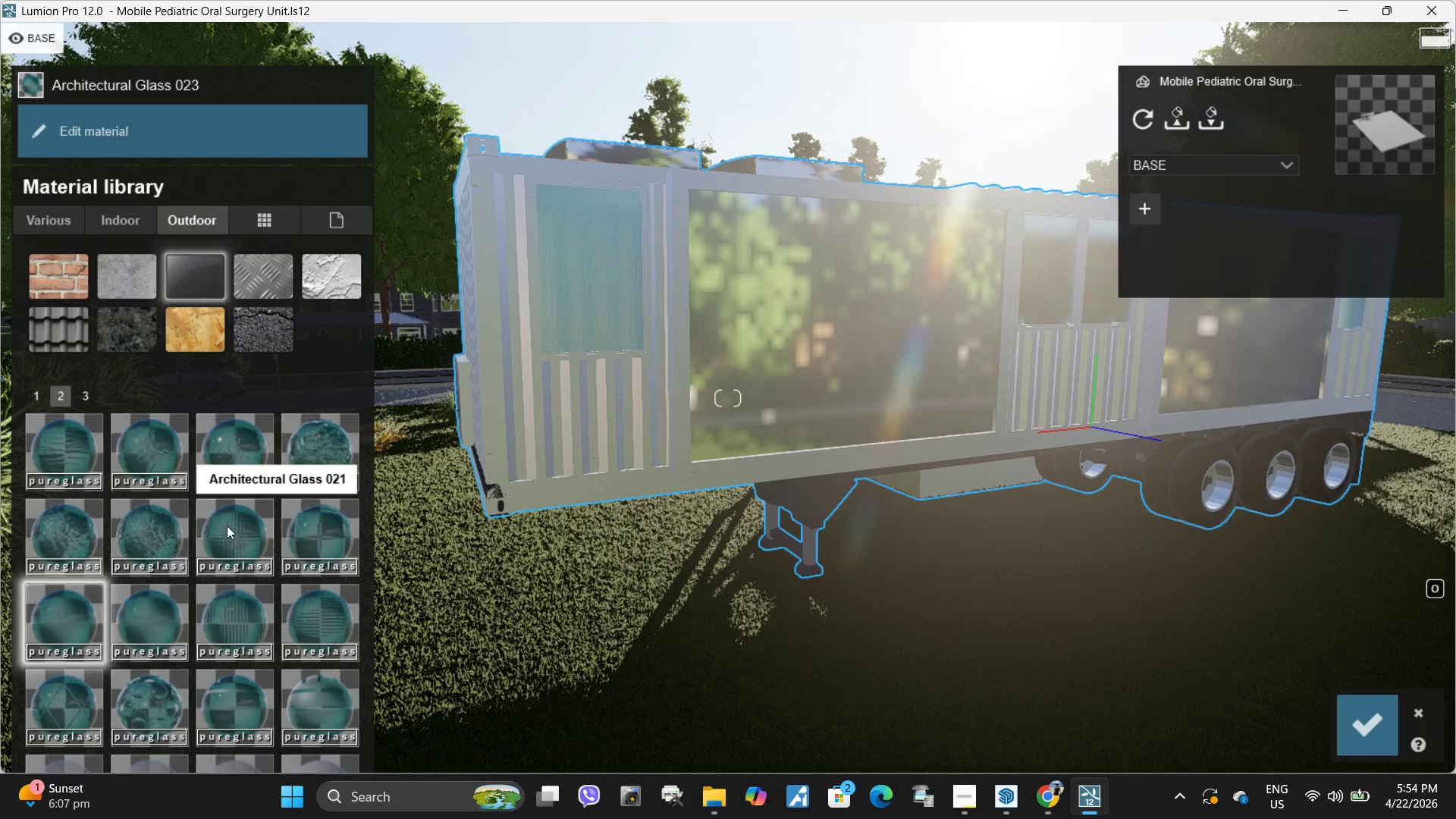 
left_click([227, 526])
 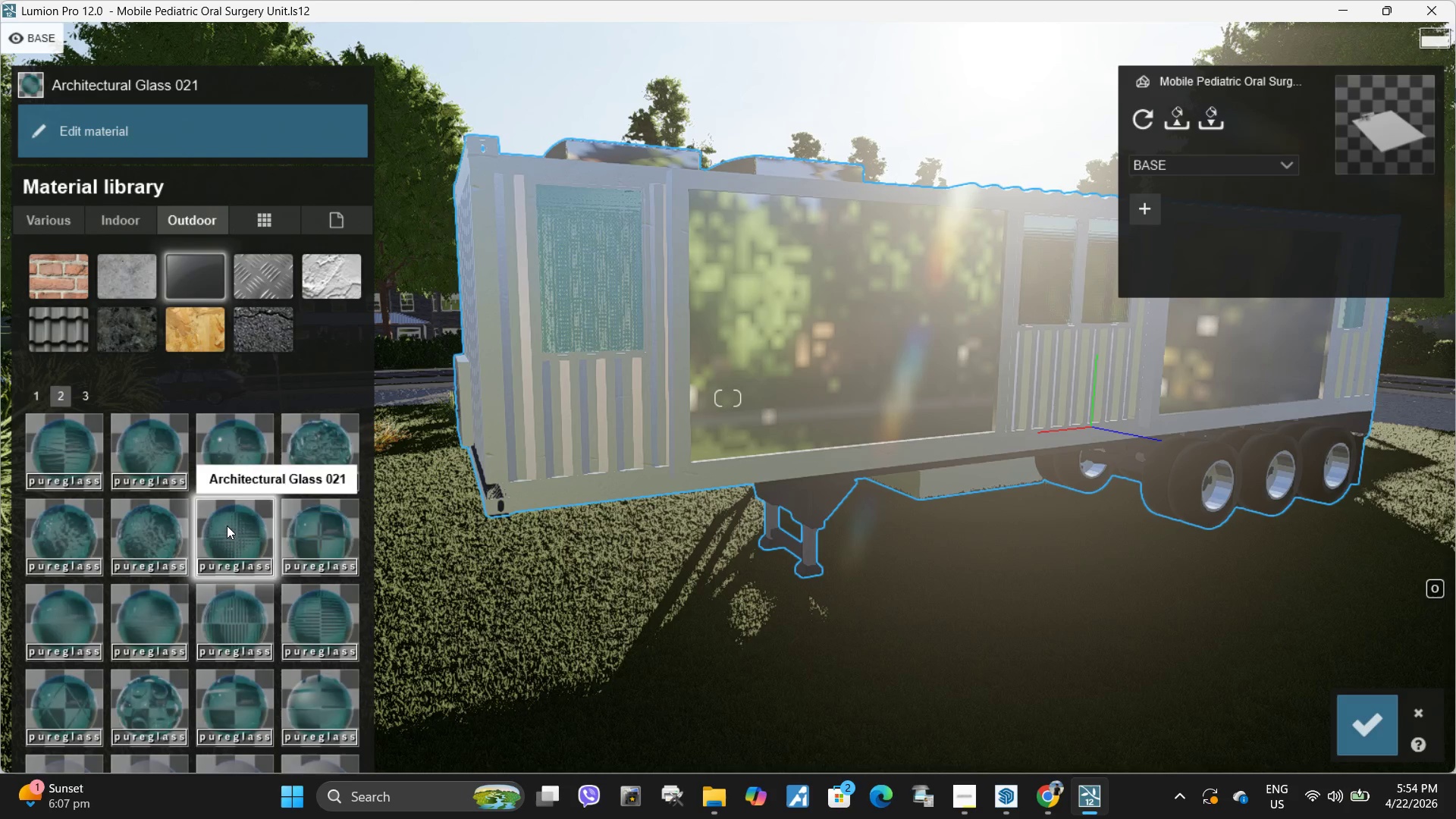 
scroll: coordinate [227, 526], scroll_direction: up, amount: 1.0
 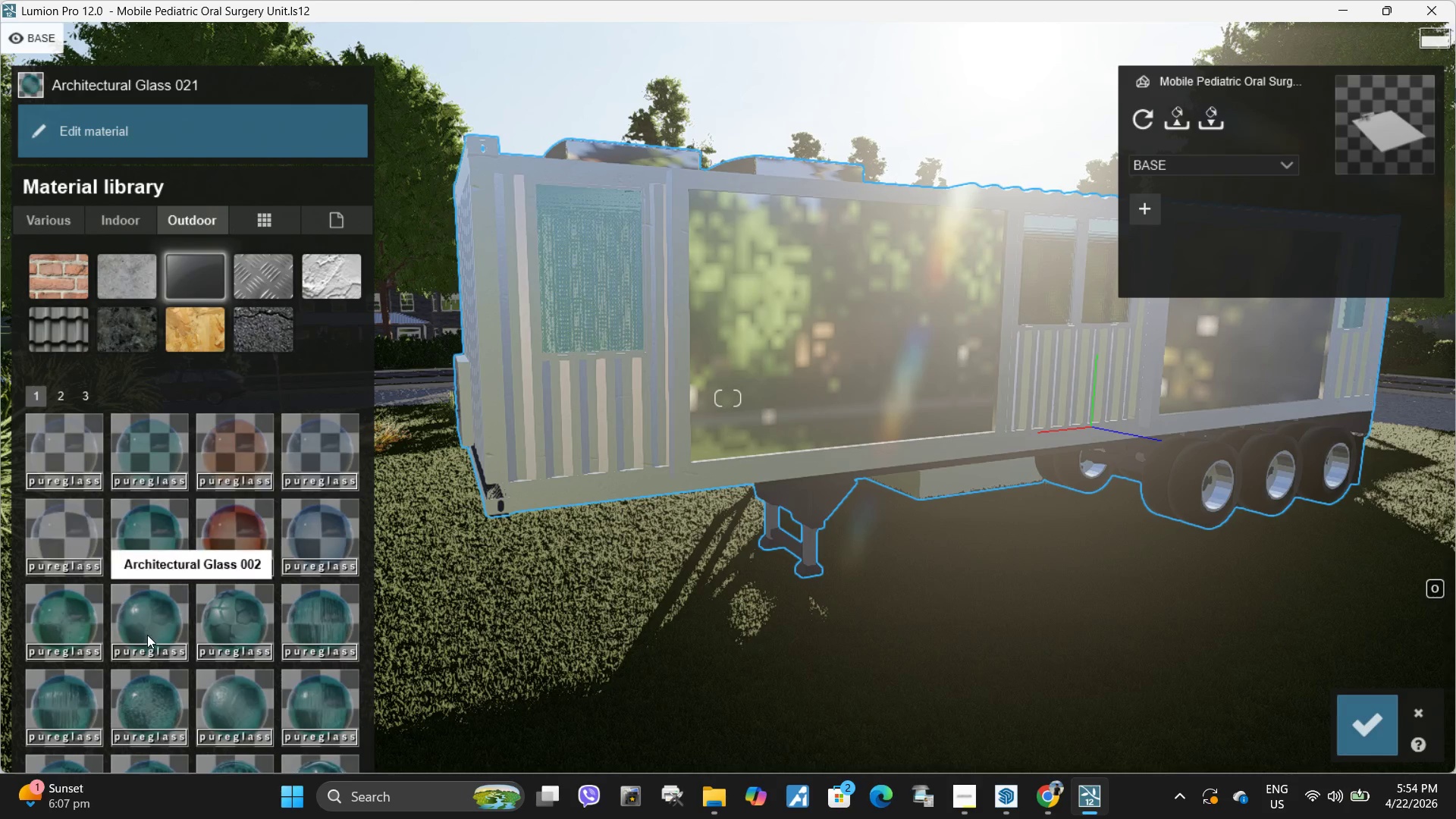 
left_click([147, 635])
 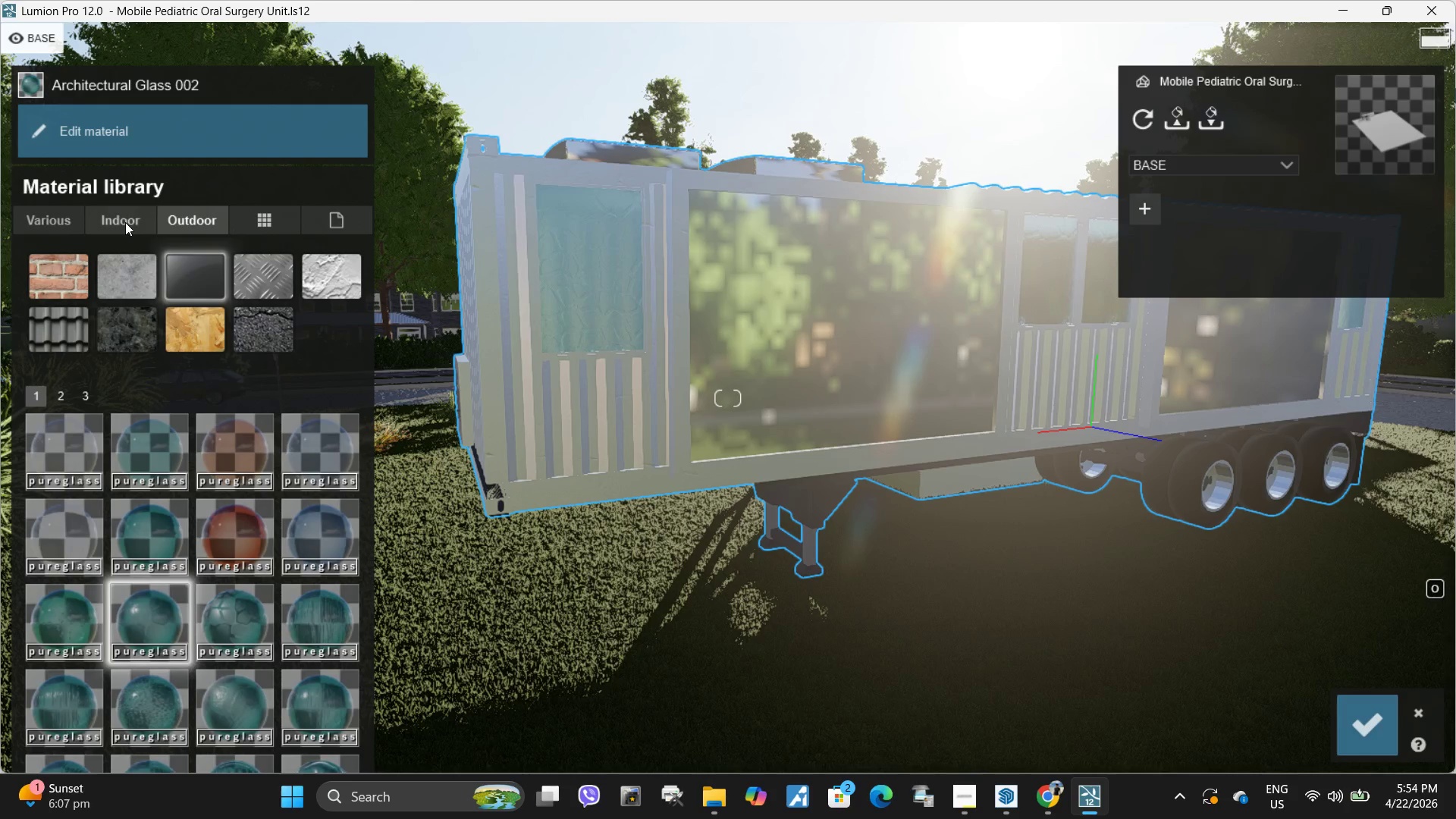 
left_click([125, 222])
 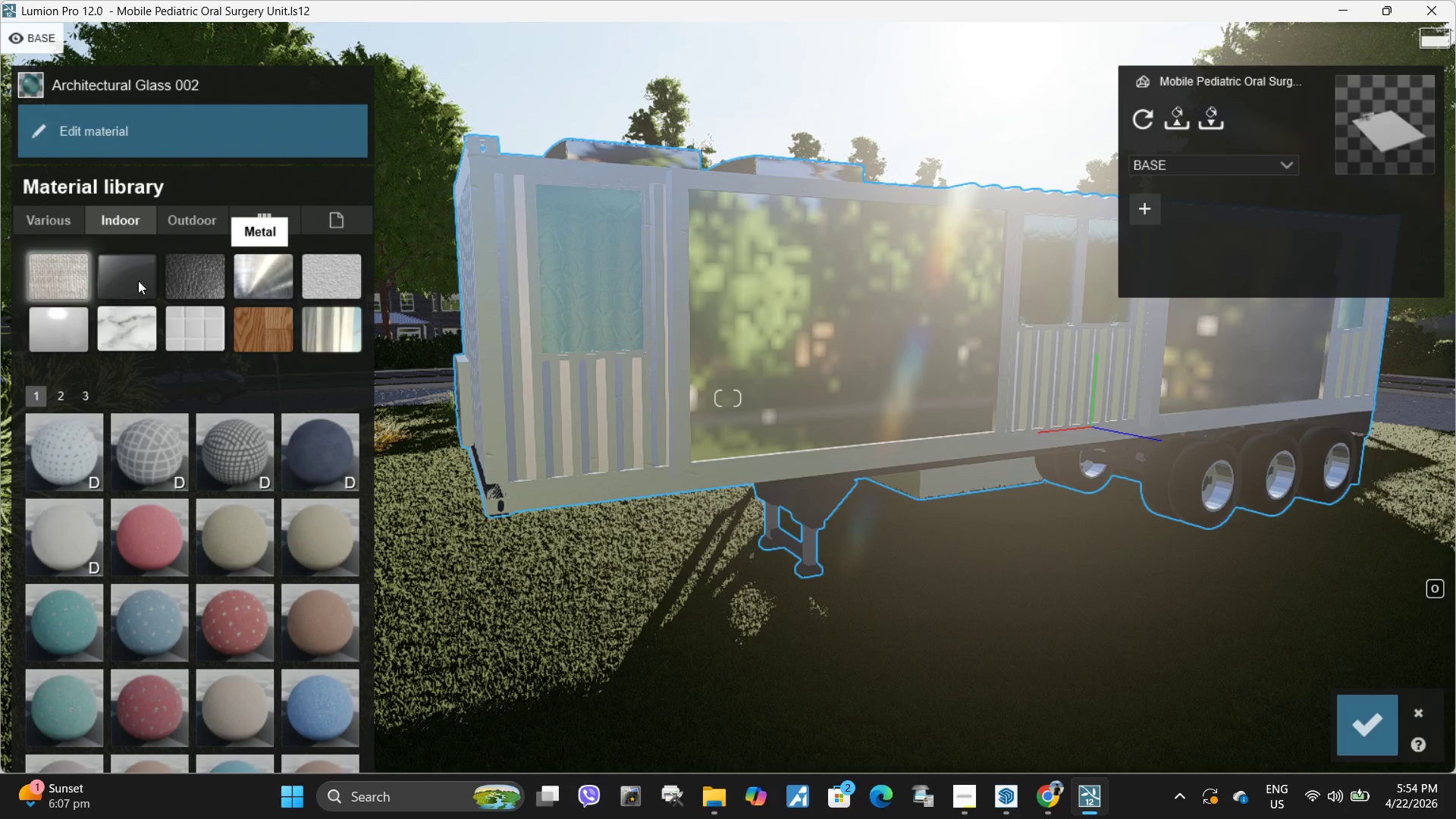 
left_click([127, 283])
 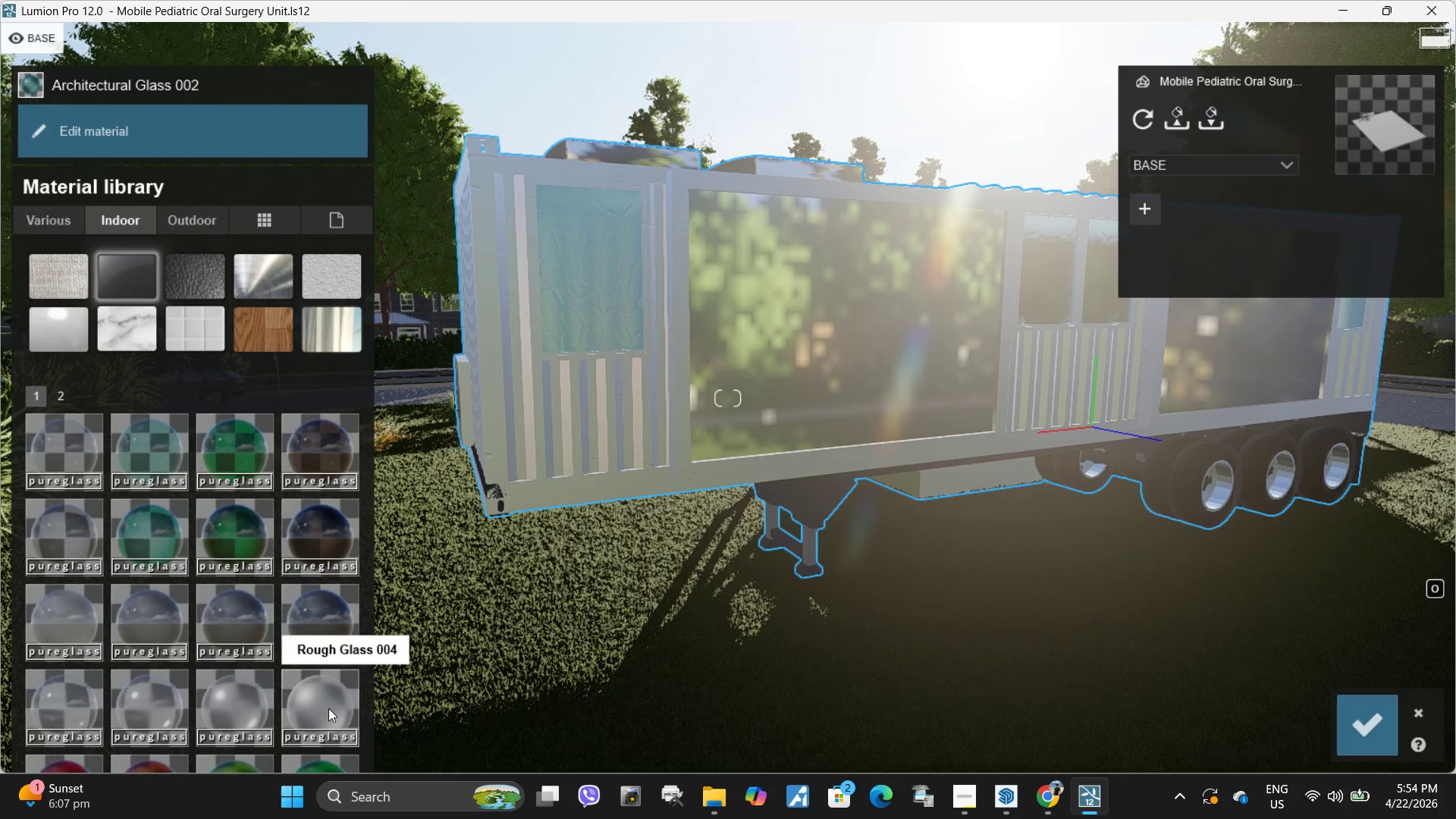 
left_click([328, 709])
 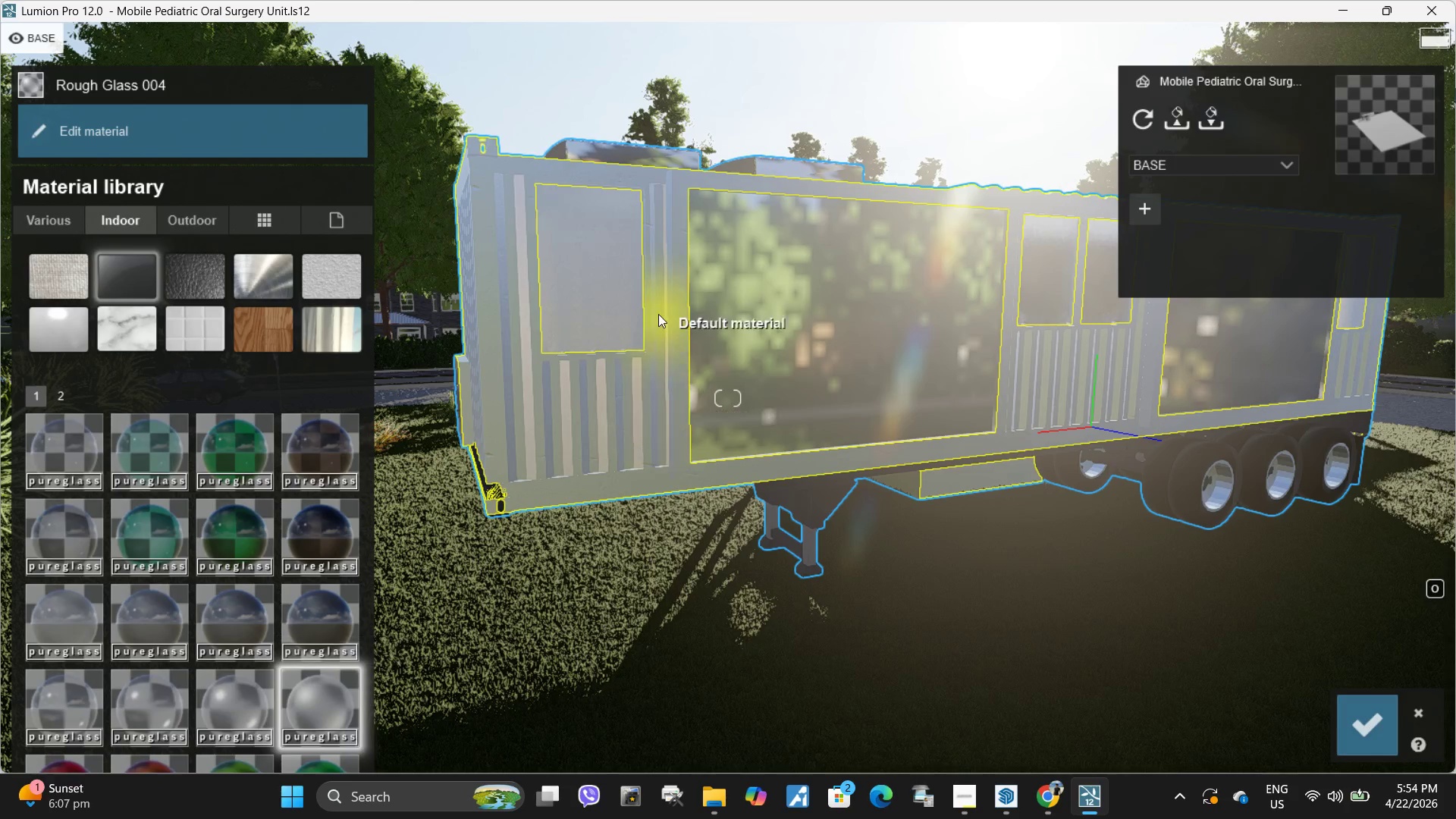 
type(qwWaa)
 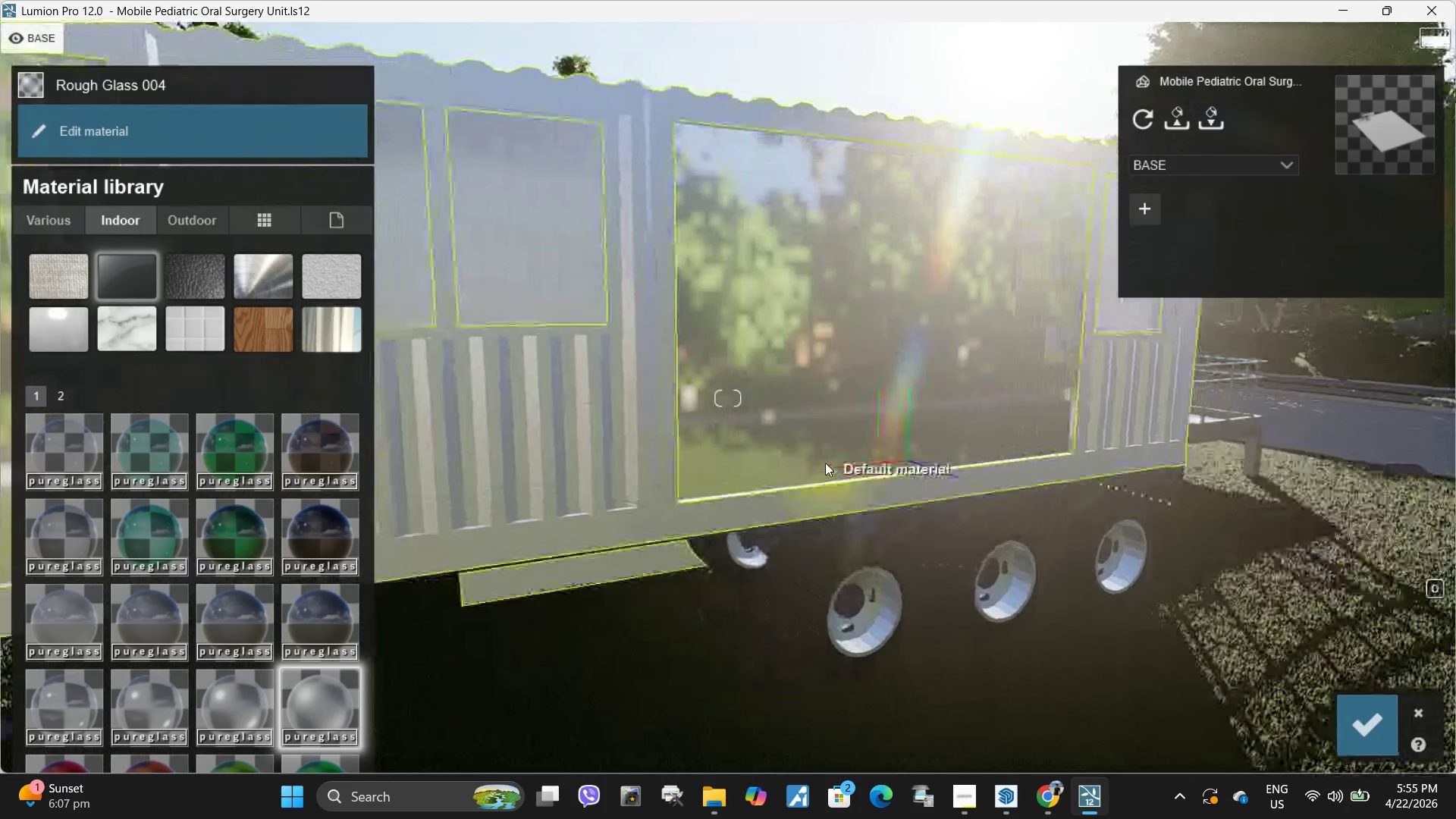 
hold_key(key=D, duration=0.81)
 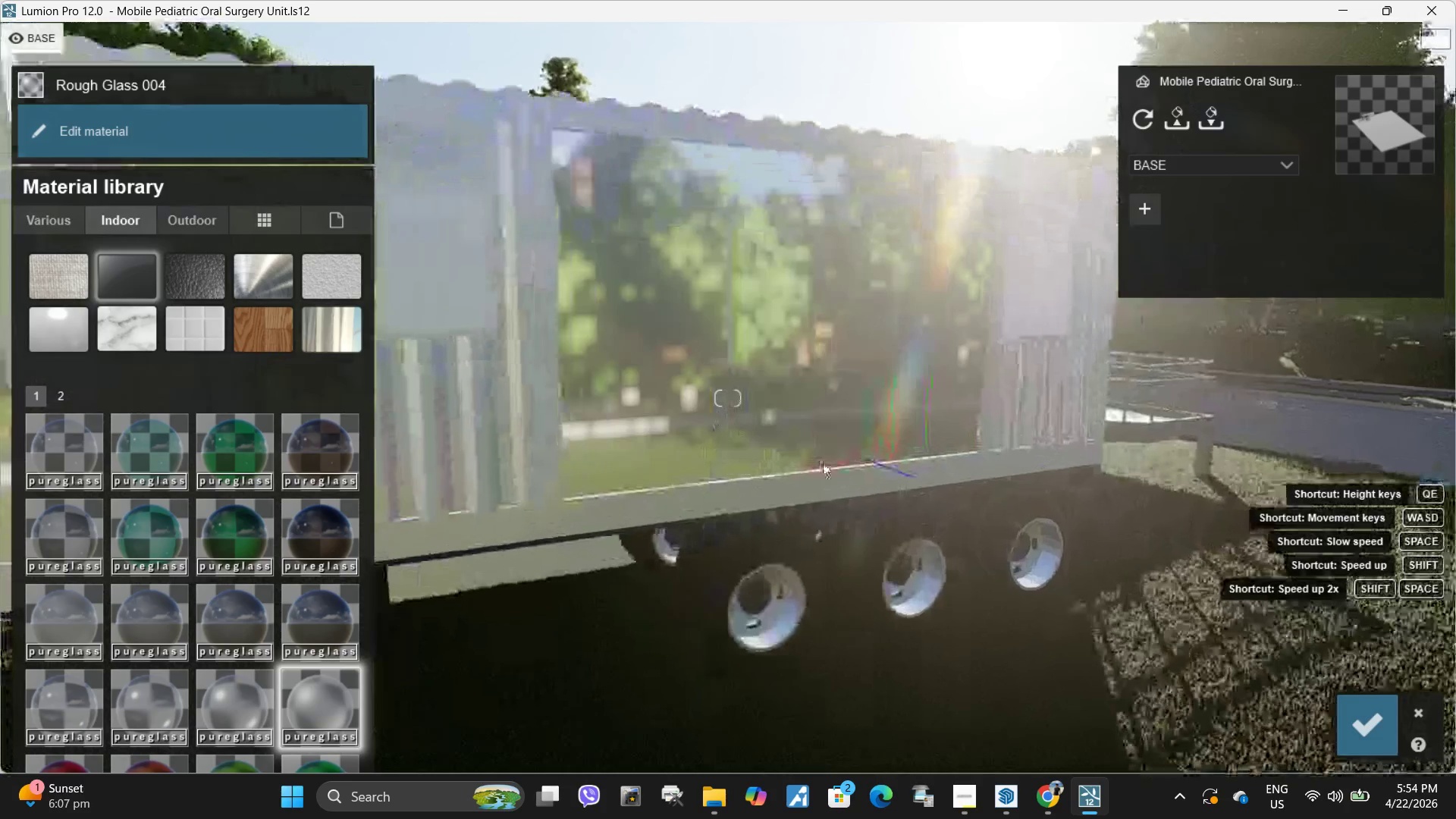 
left_click_drag(start_coordinate=[115, 225], to_coordinate=[0, 227])
 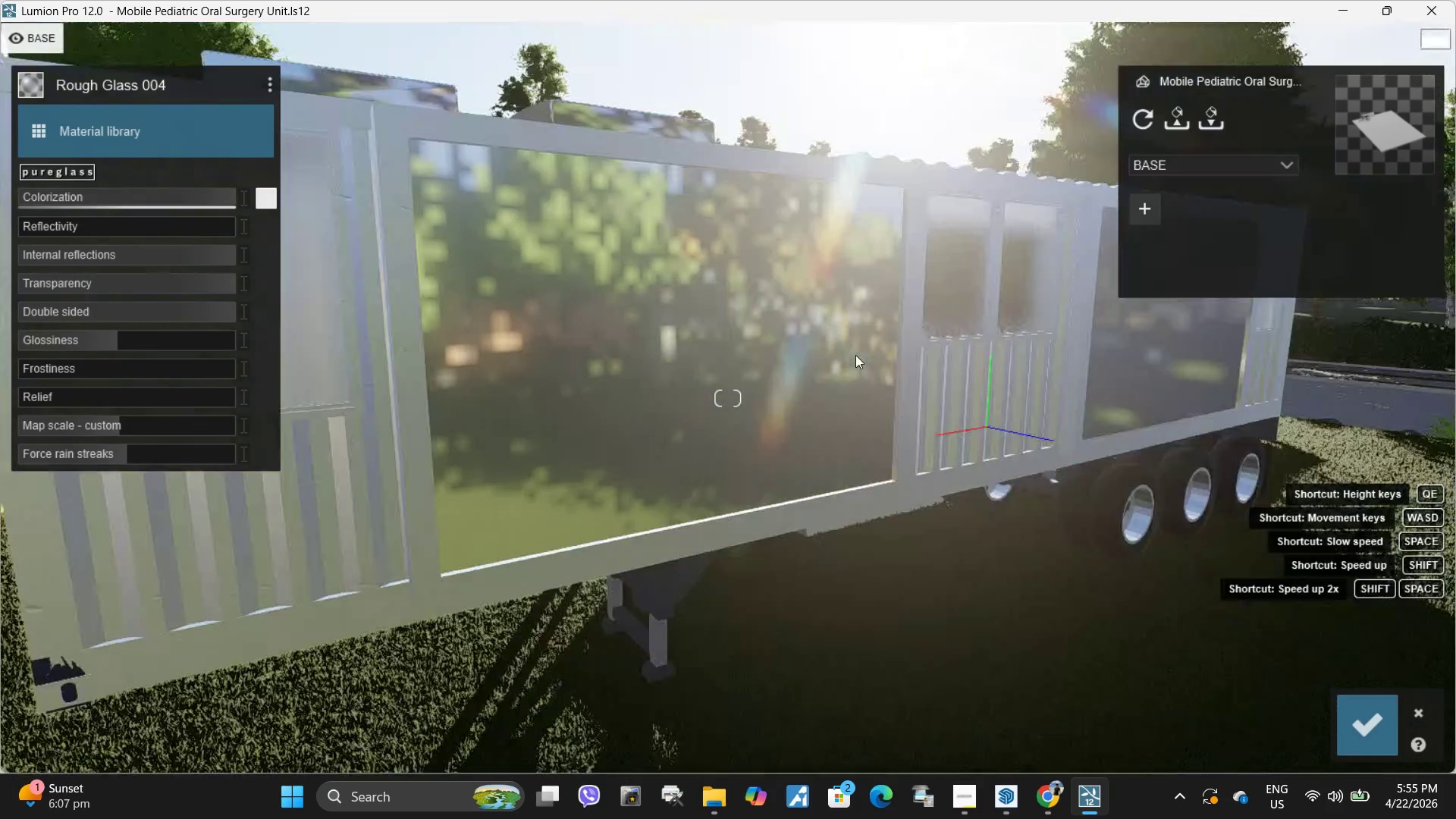 
hold_key(key=A, duration=0.42)
 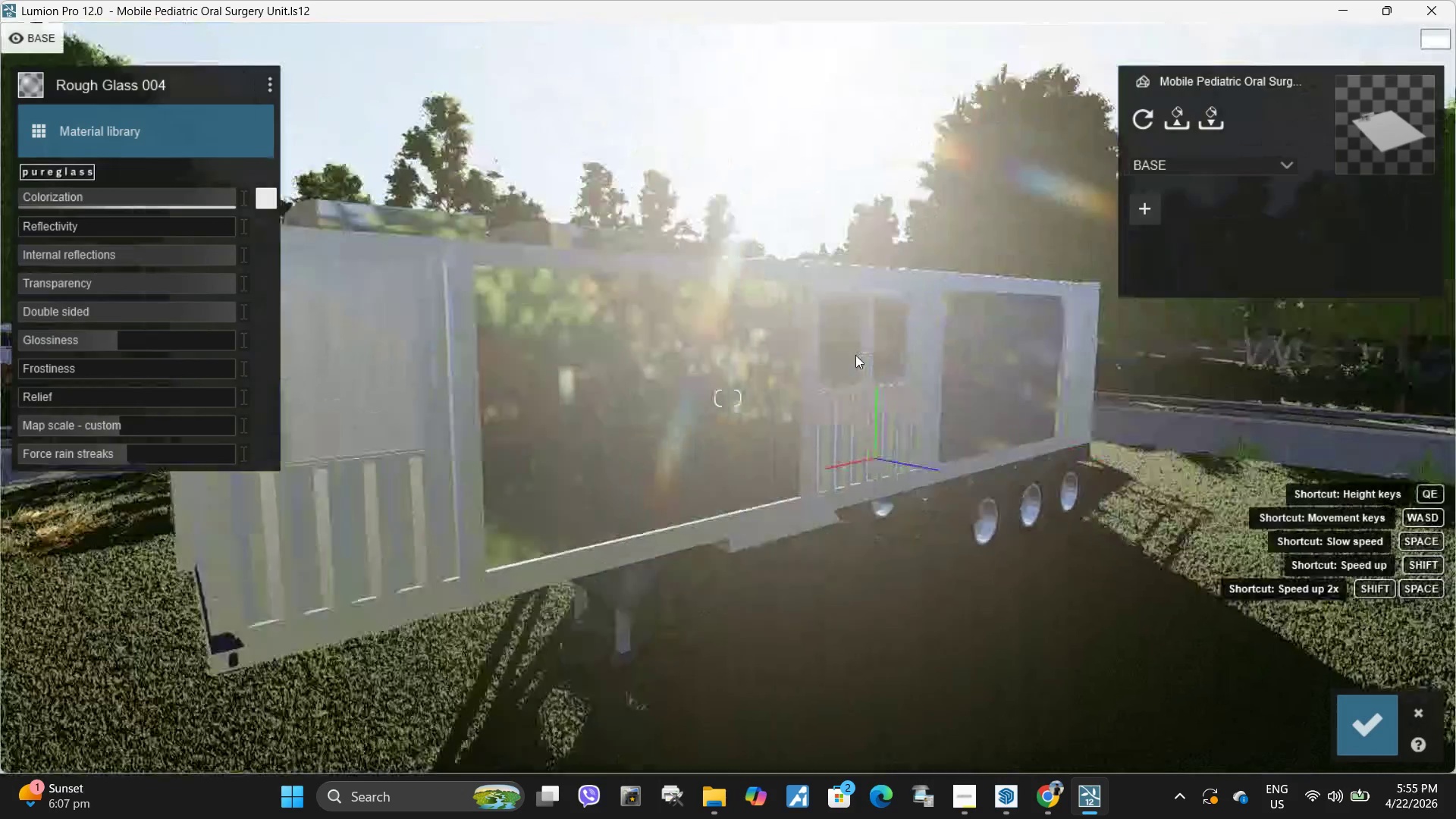 
type(SAAWQE)
 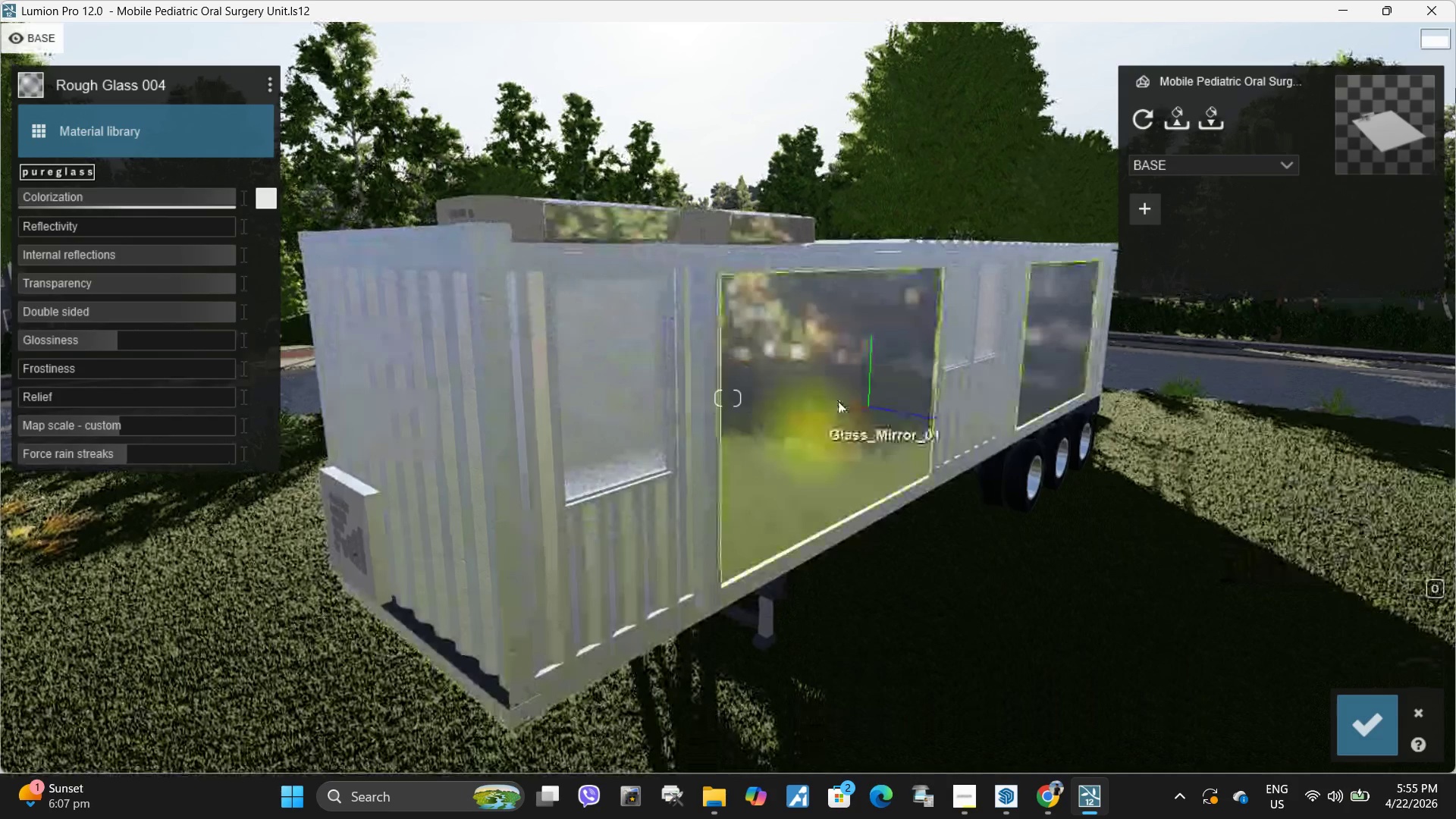 
left_click([834, 398])
 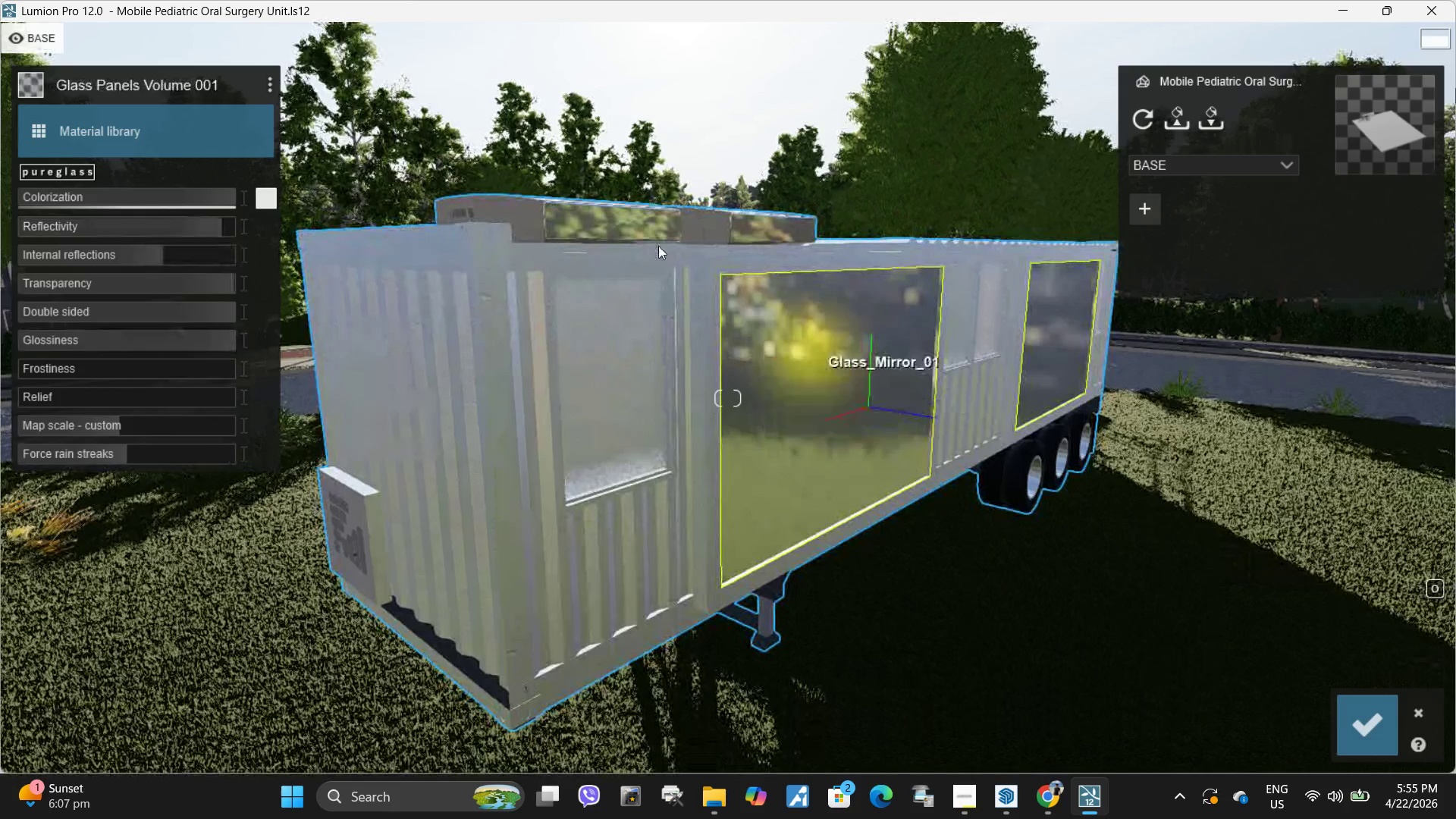 
type(qqw)
 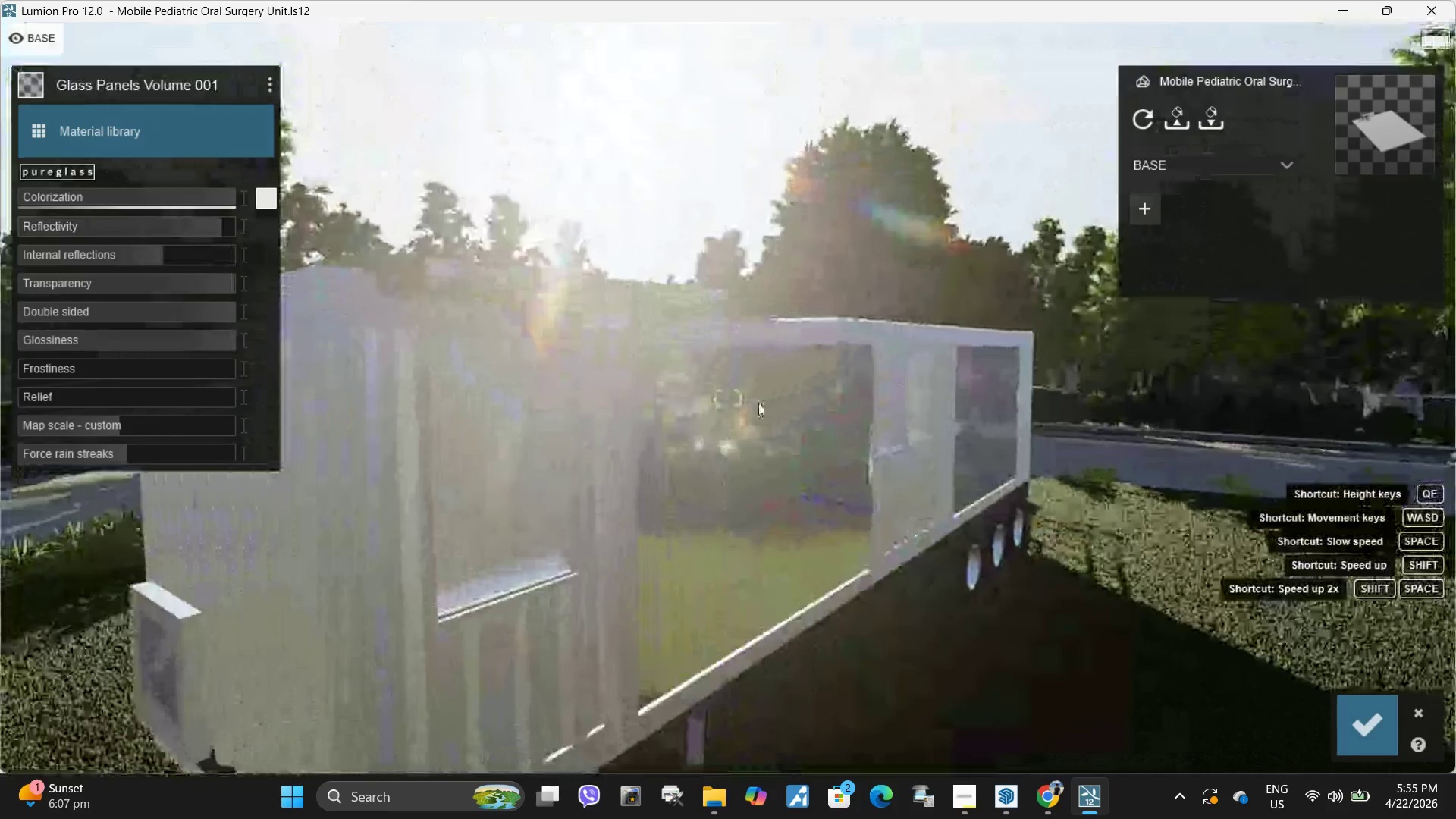 
hold_key(key=E, duration=0.5)
 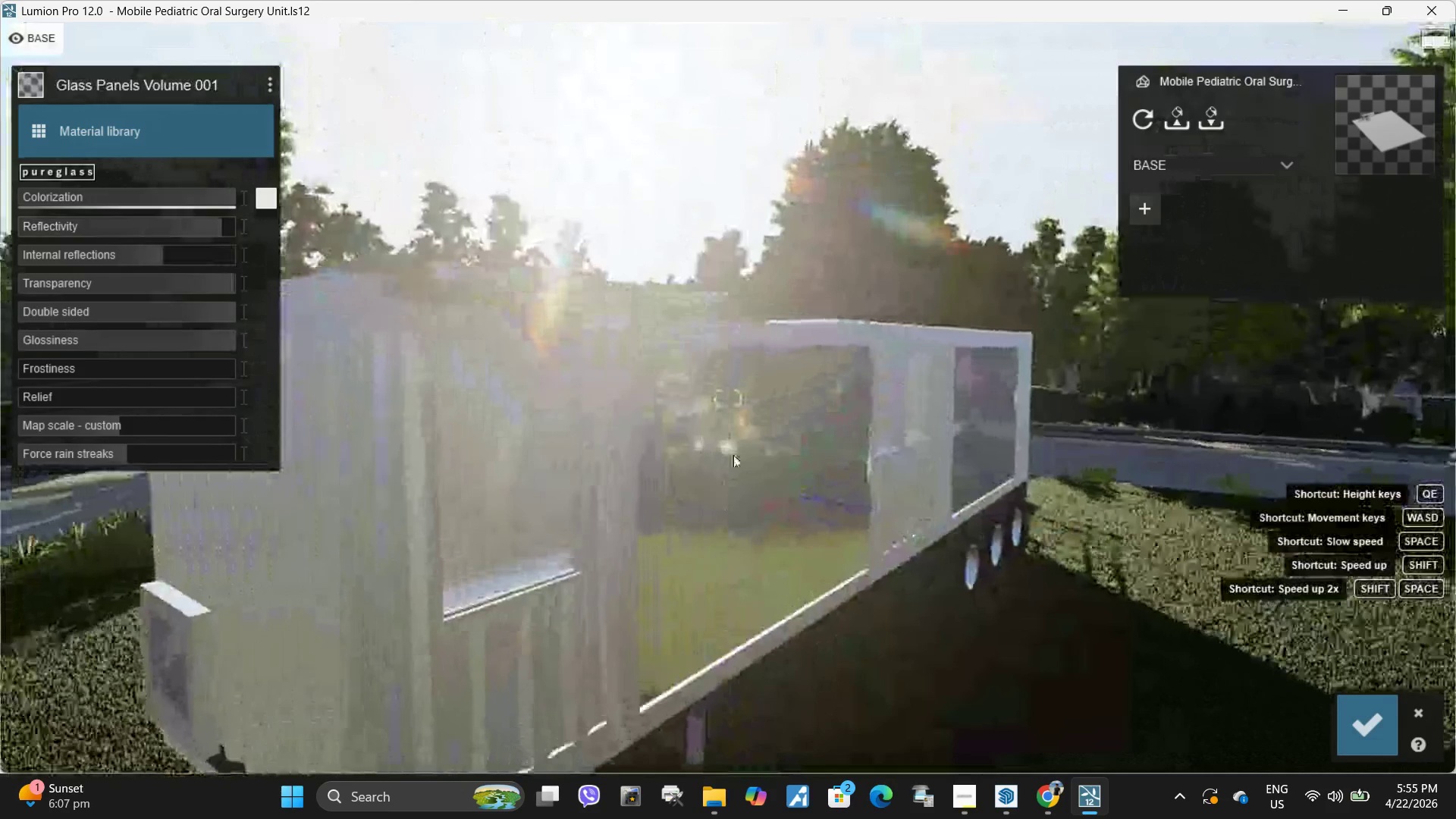 
hold_key(key=E, duration=19.28)